 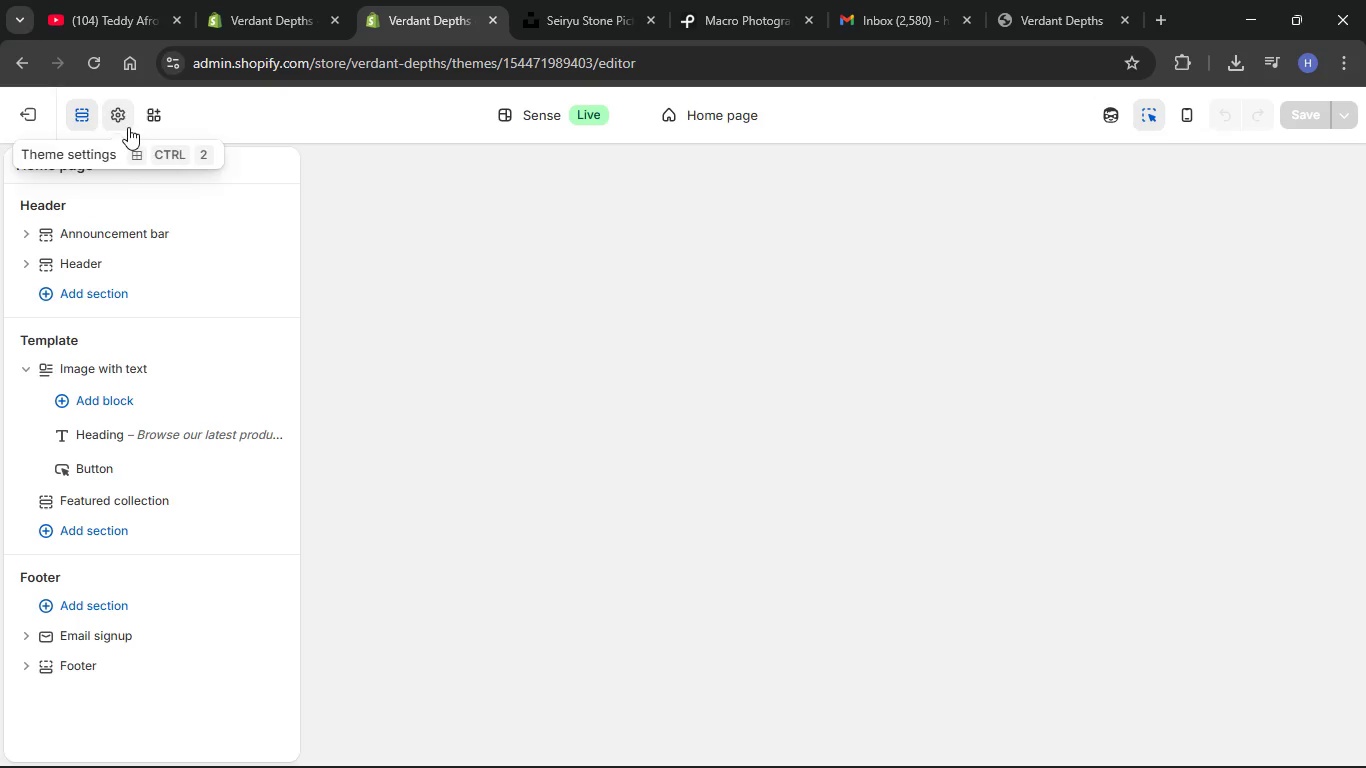 
left_click([79, 293])
 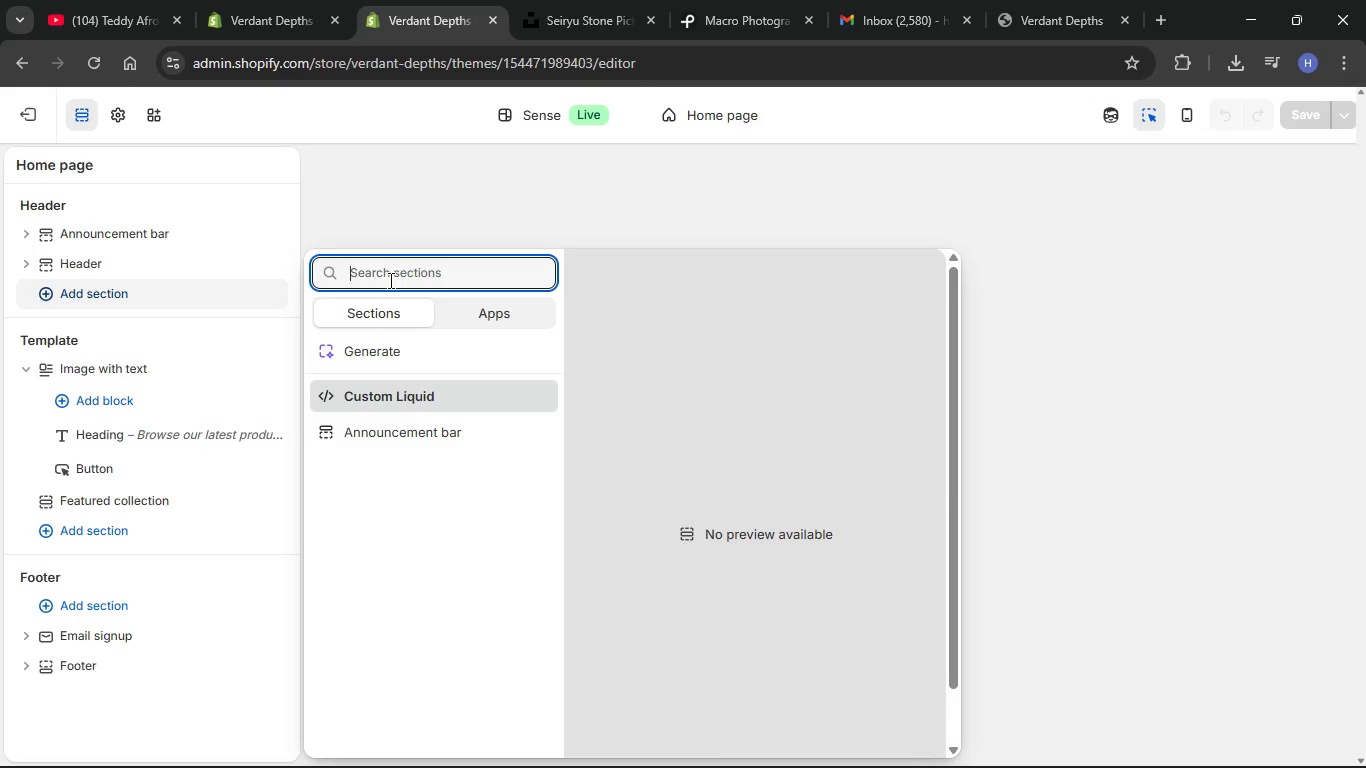 
type(Hero)
 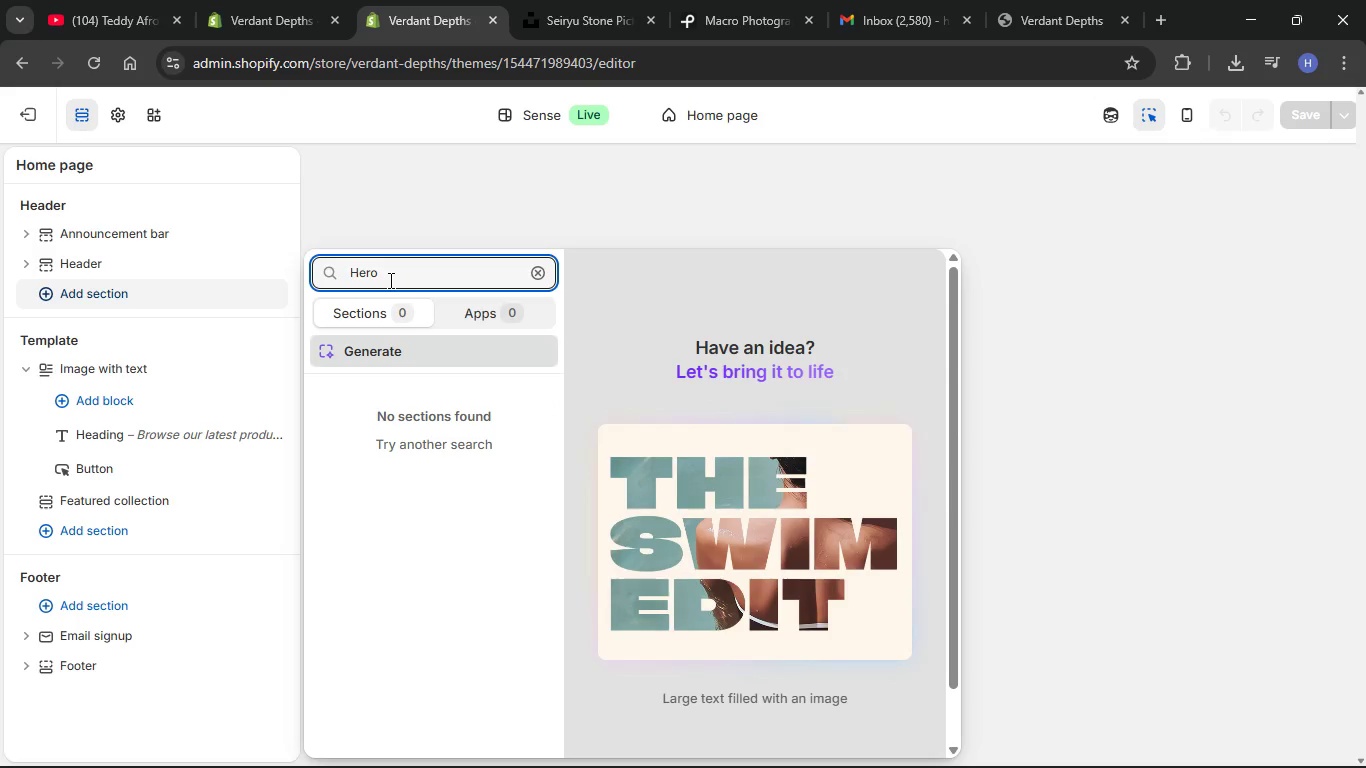 
wait(6.7)
 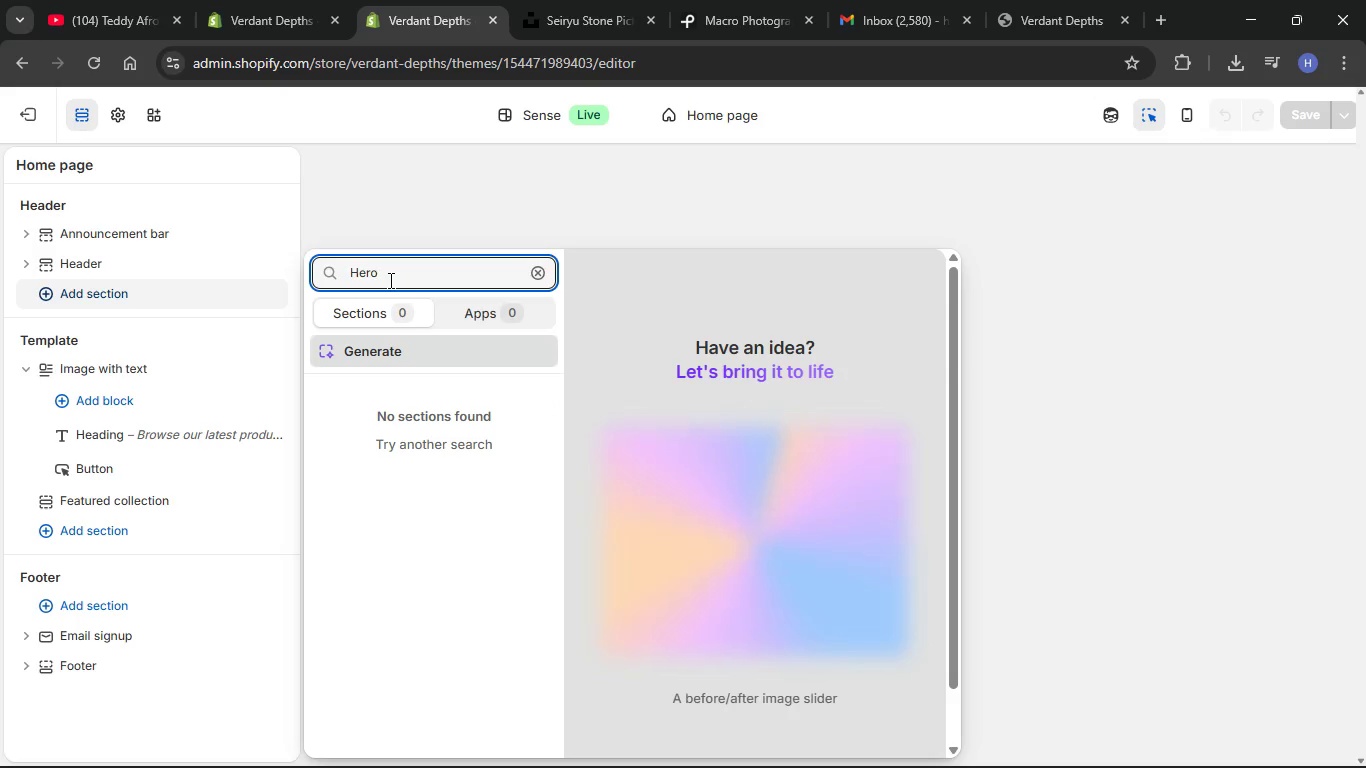 
key(Backspace)
 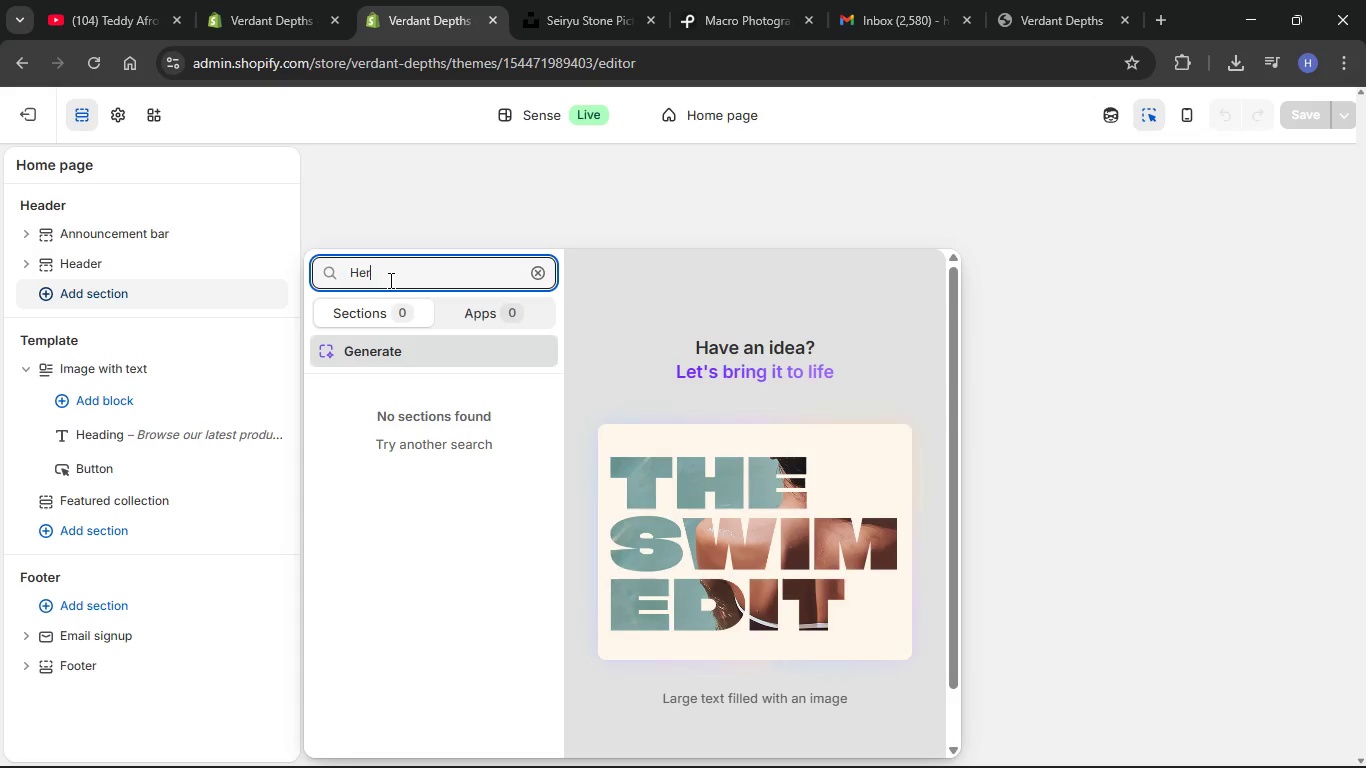 
key(Backspace)
 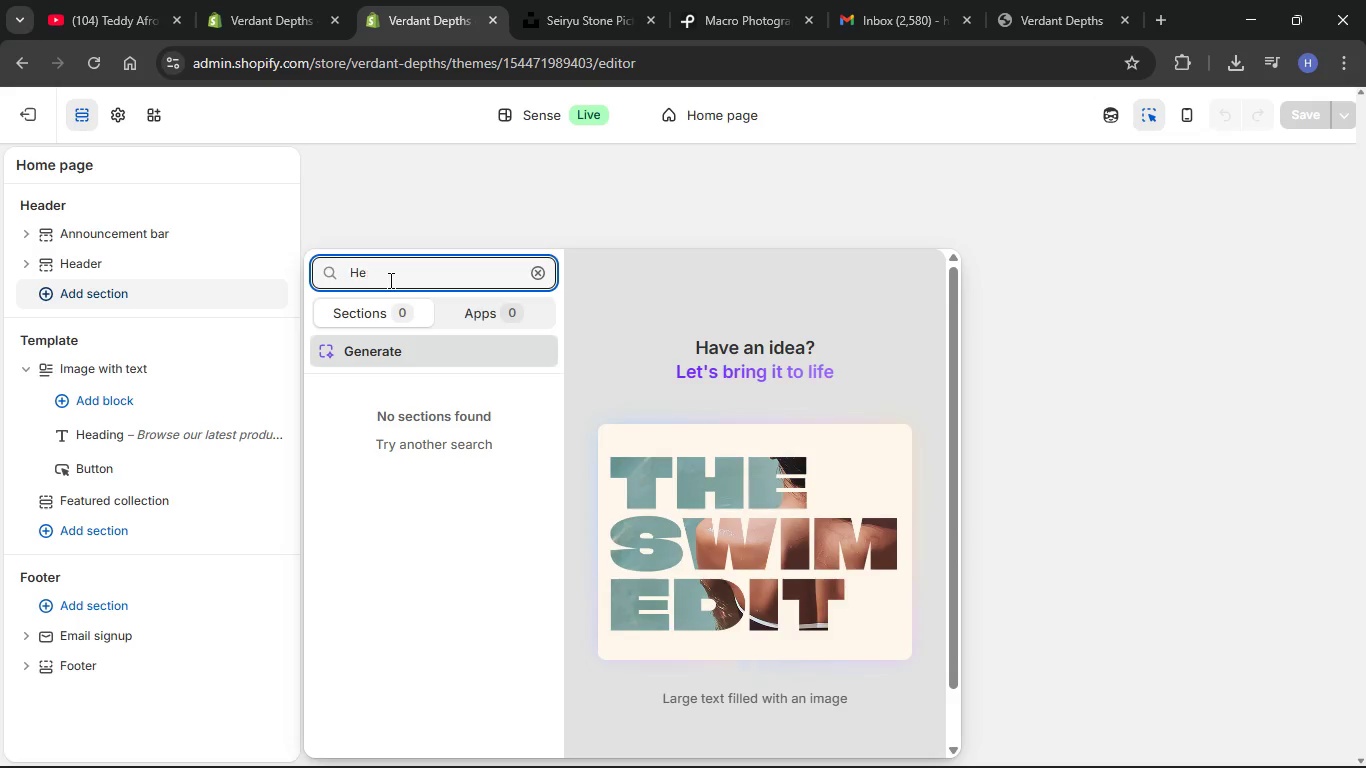 
key(Backspace)
 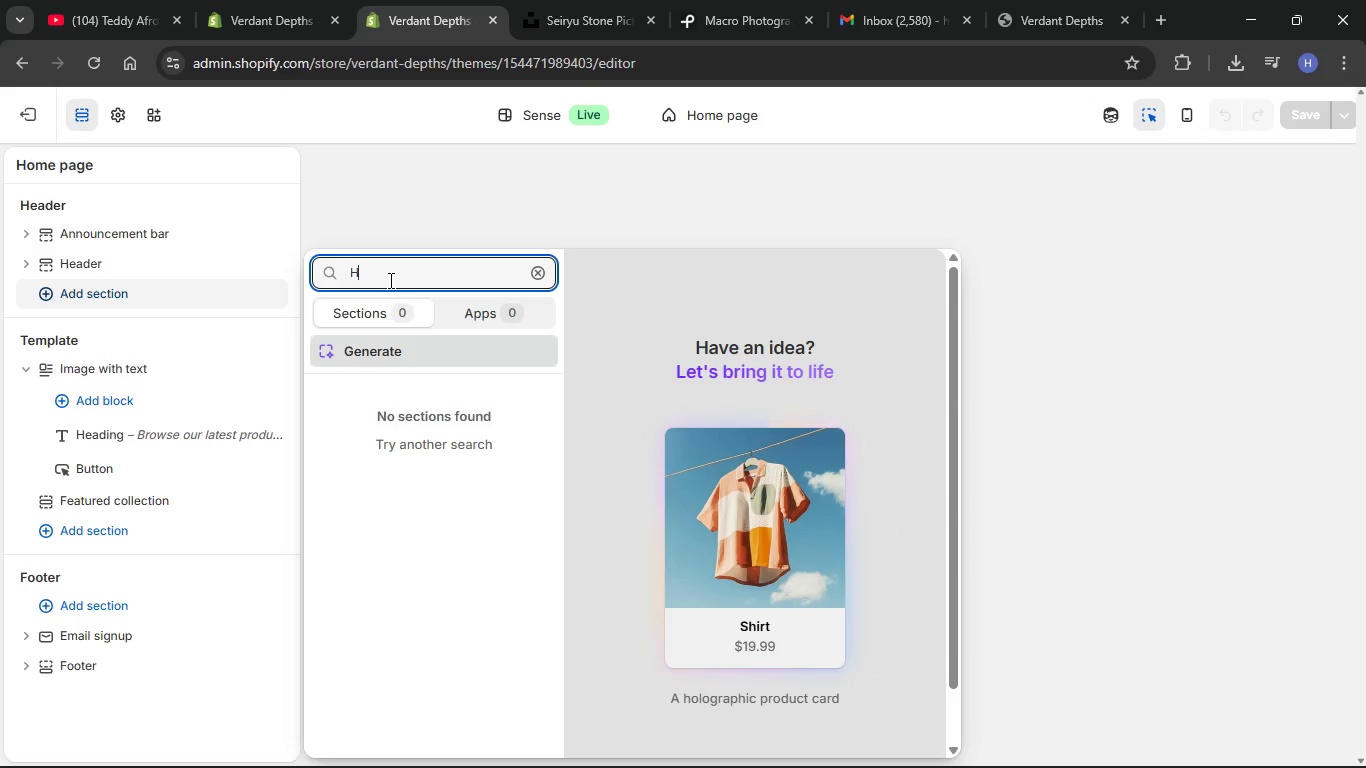 
key(Backspace)
 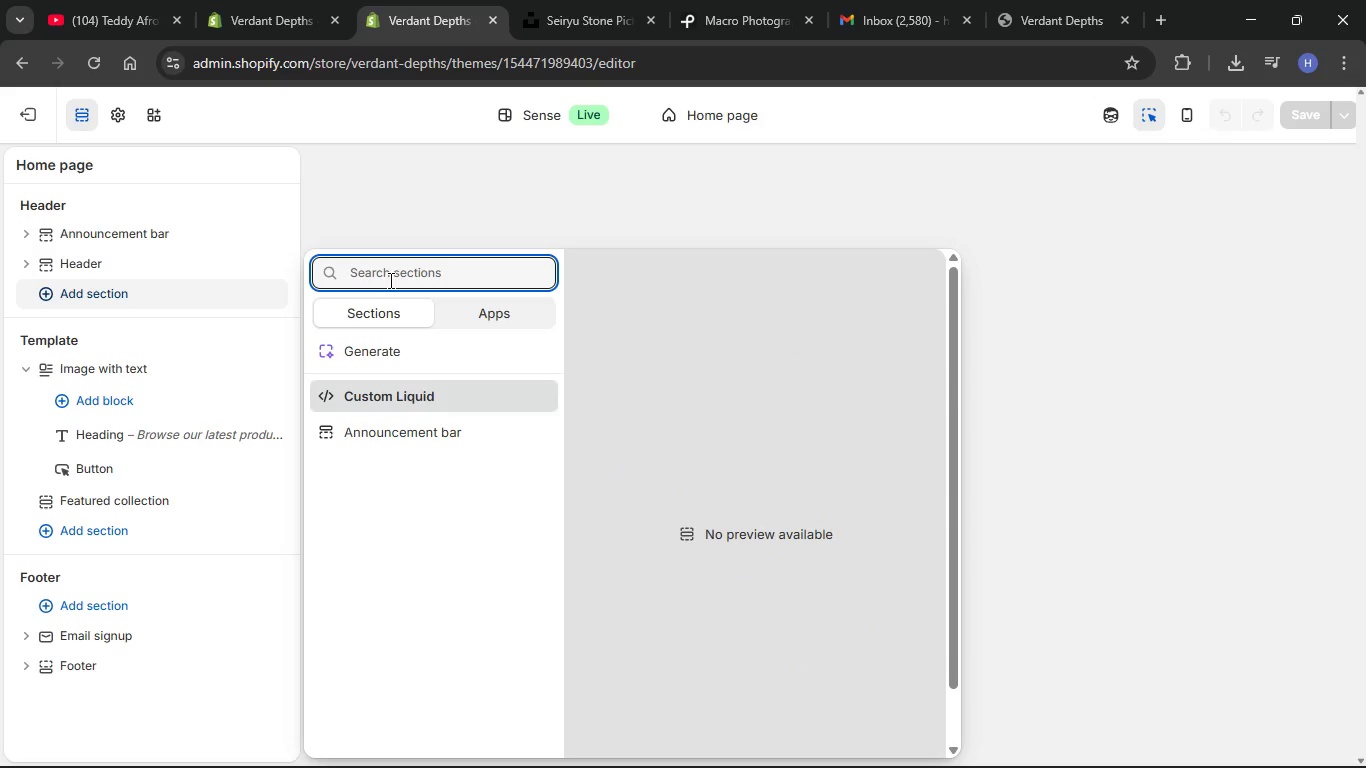 
key(CapsLock)
 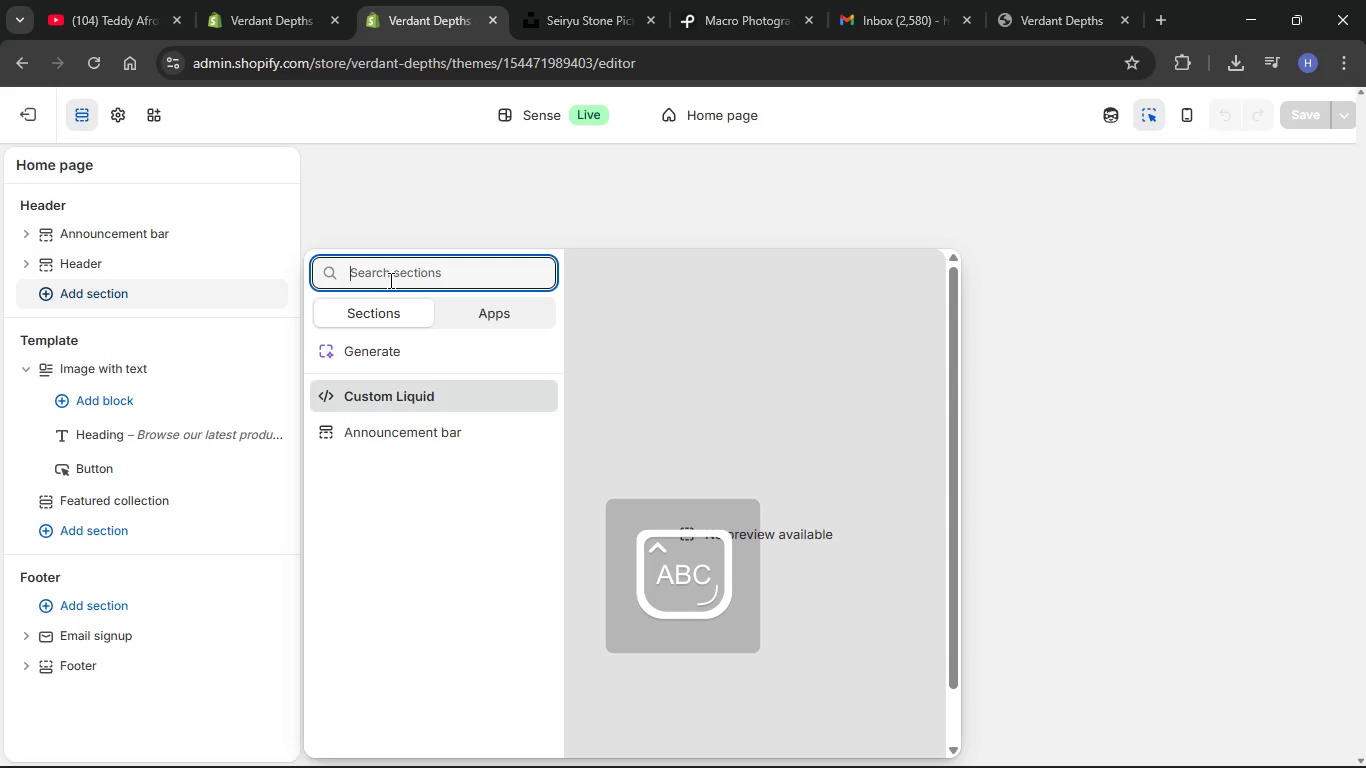 
key(I)
 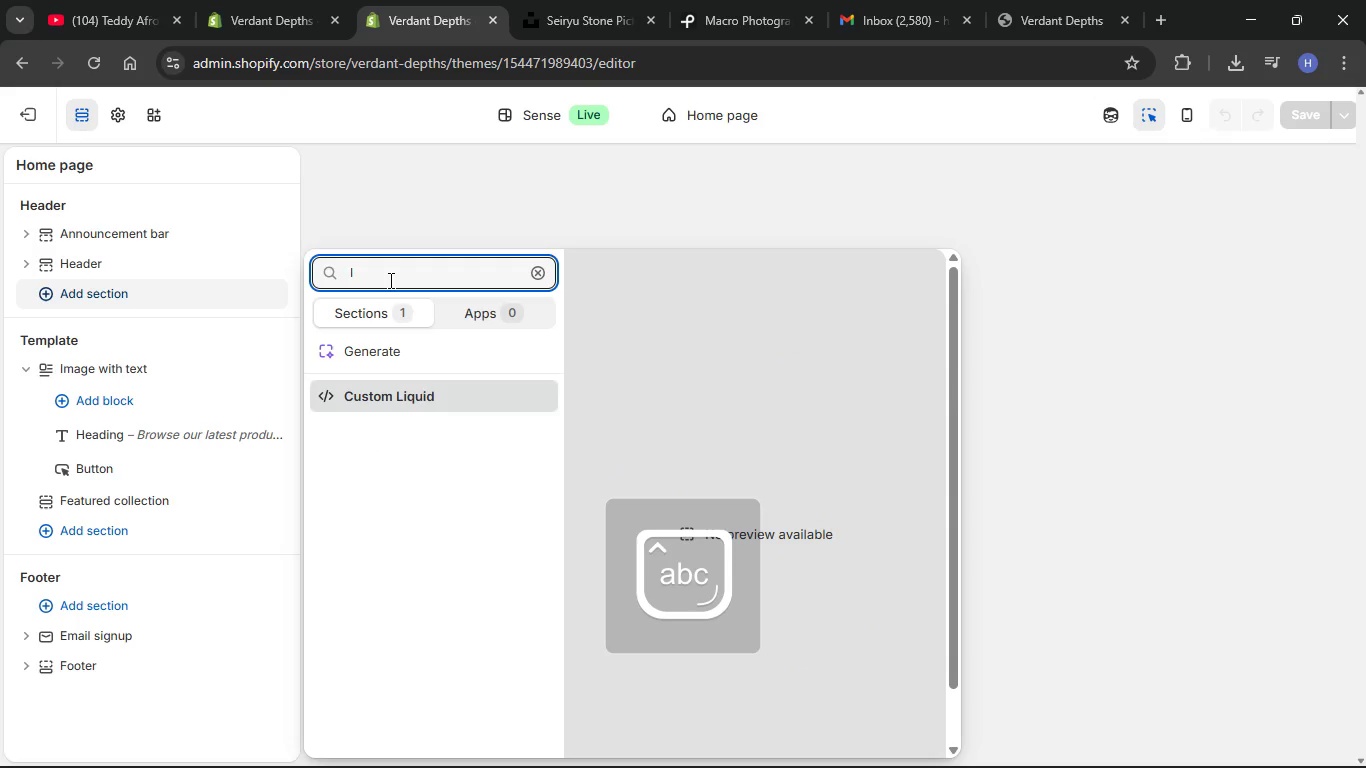 
key(CapsLock)
 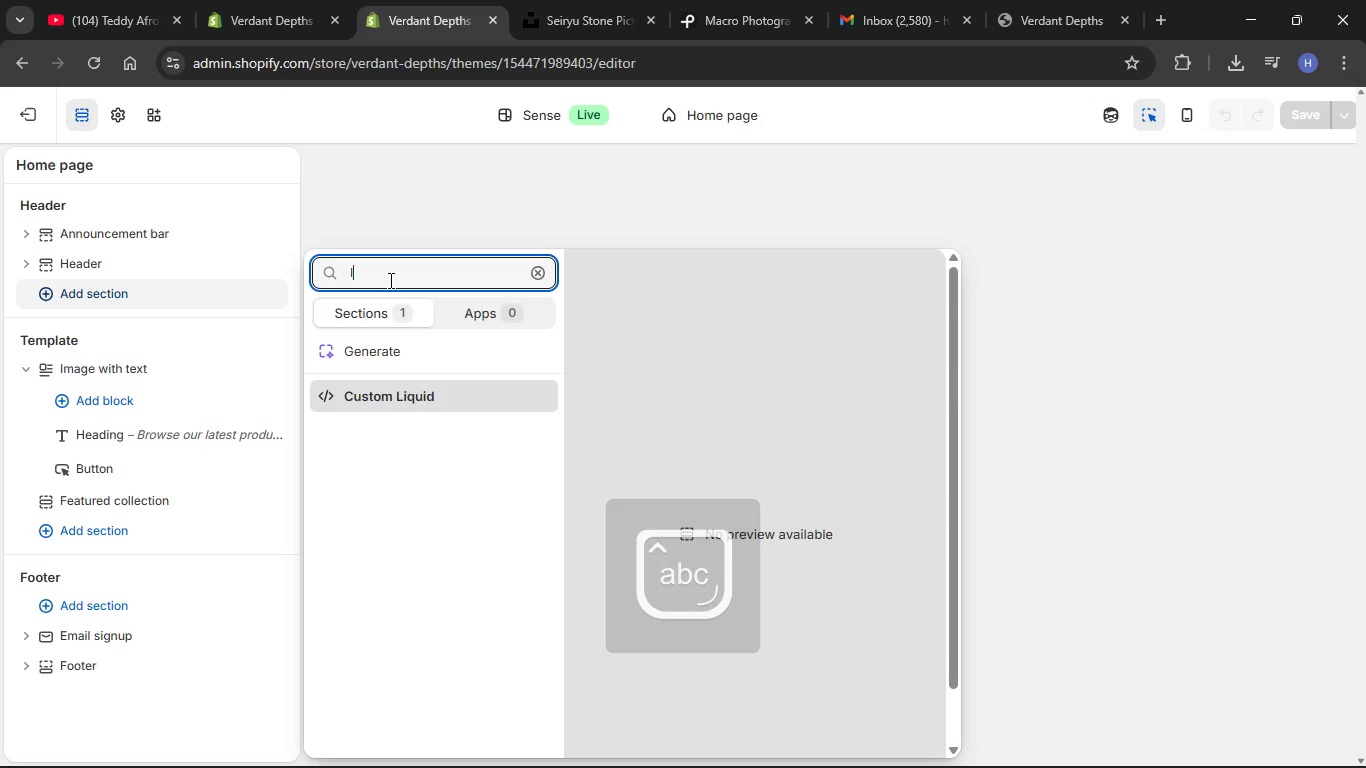 
key(M)
 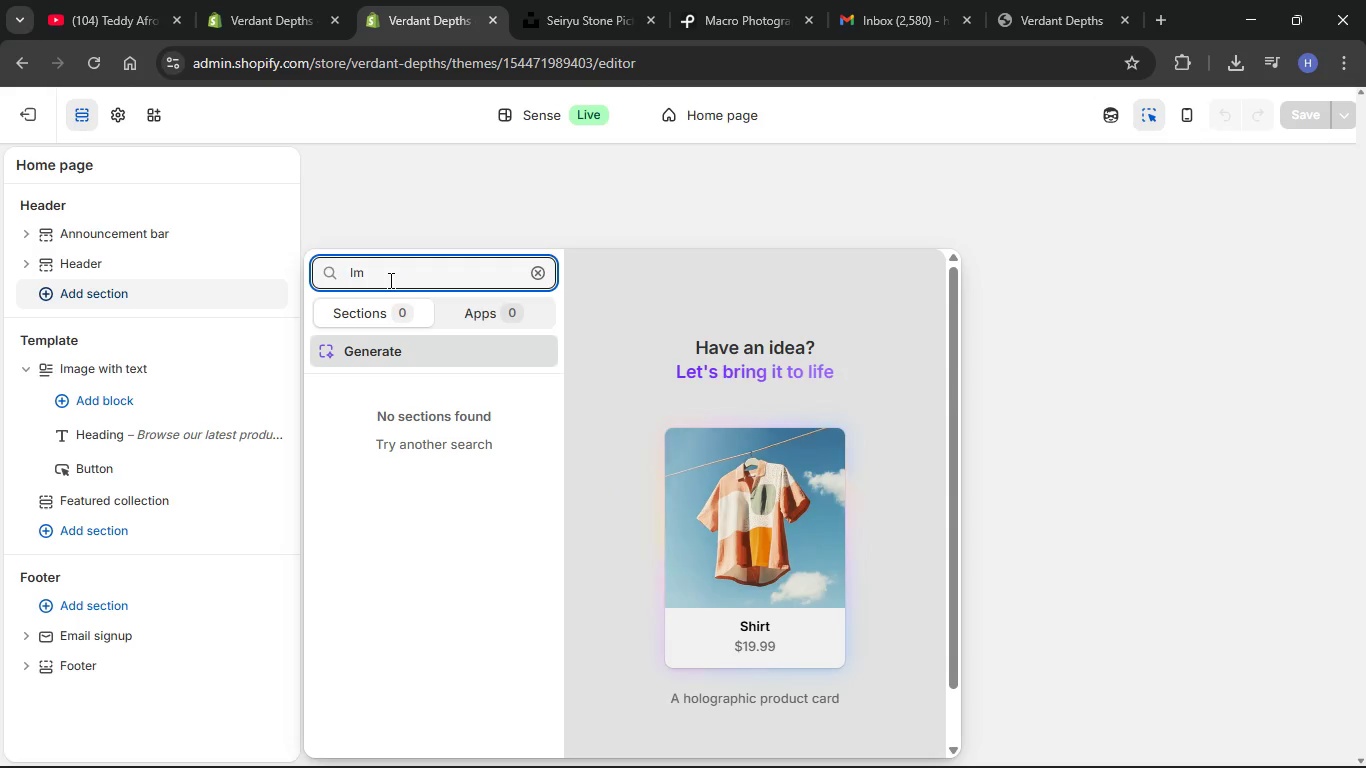 
key(Backspace)
 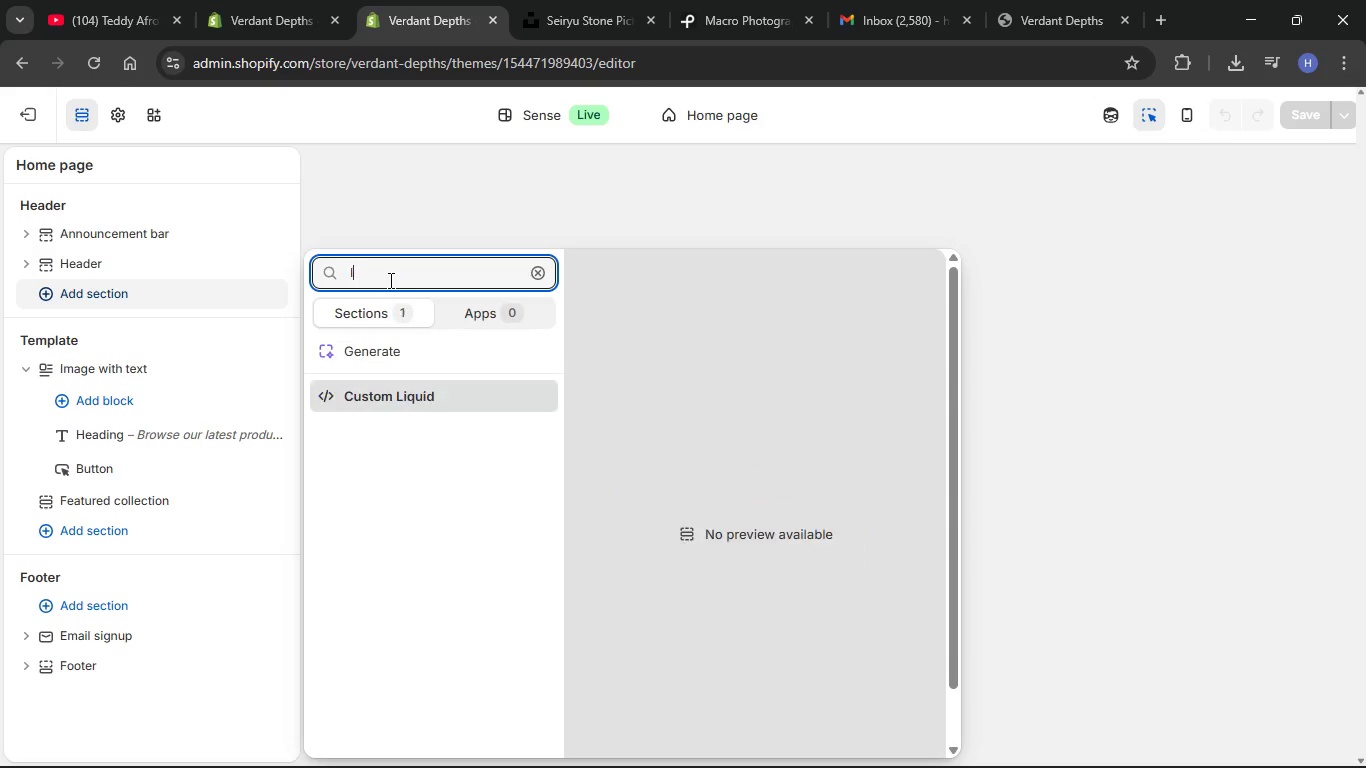 
key(Backspace)
 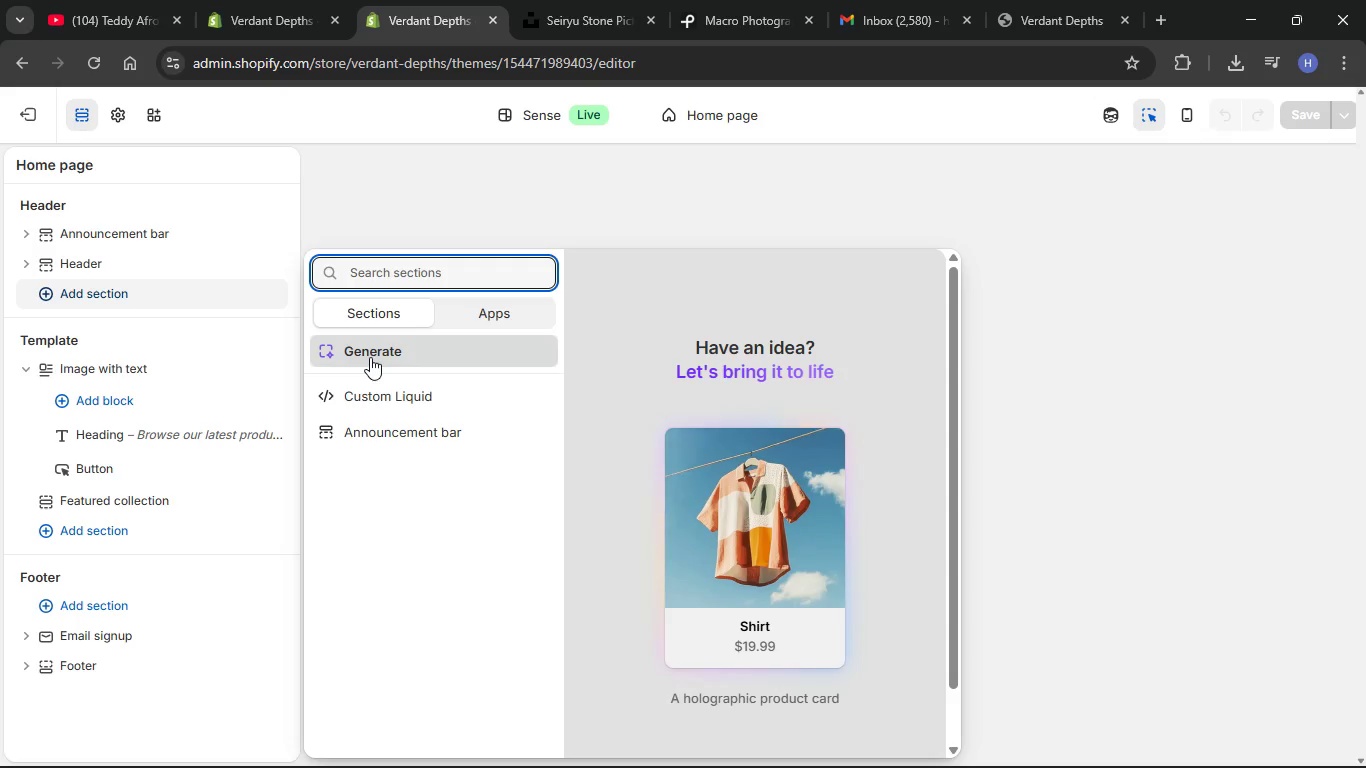 
wait(19.44)
 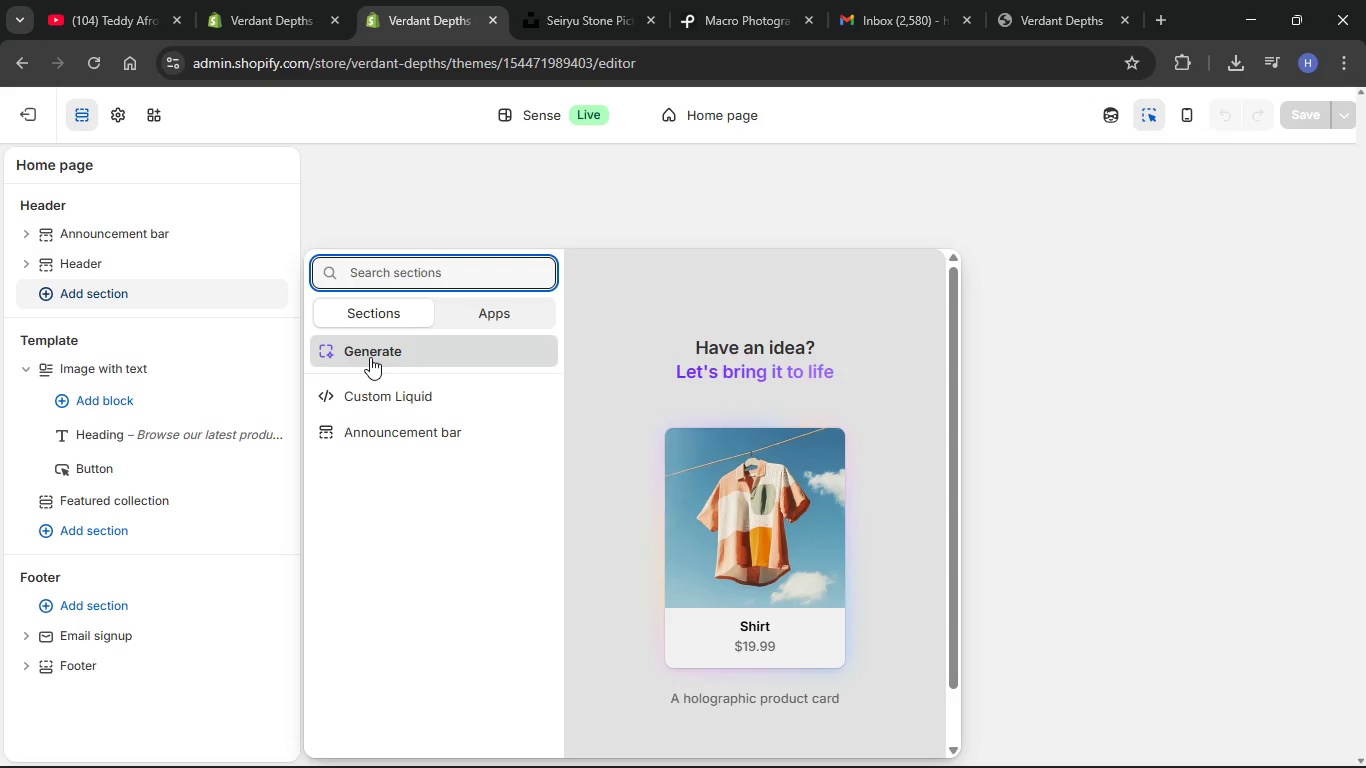 
mouse_move([384, 367])
 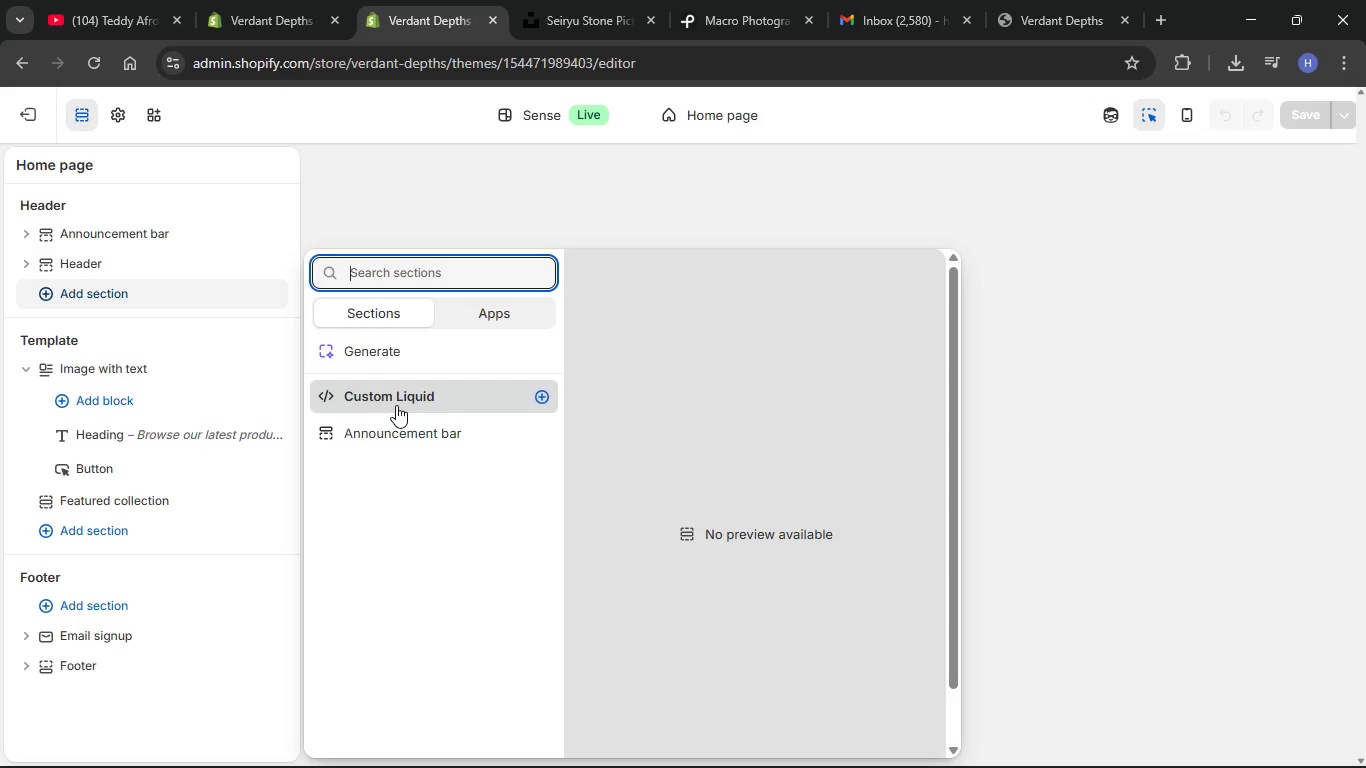 
left_click([396, 405])
 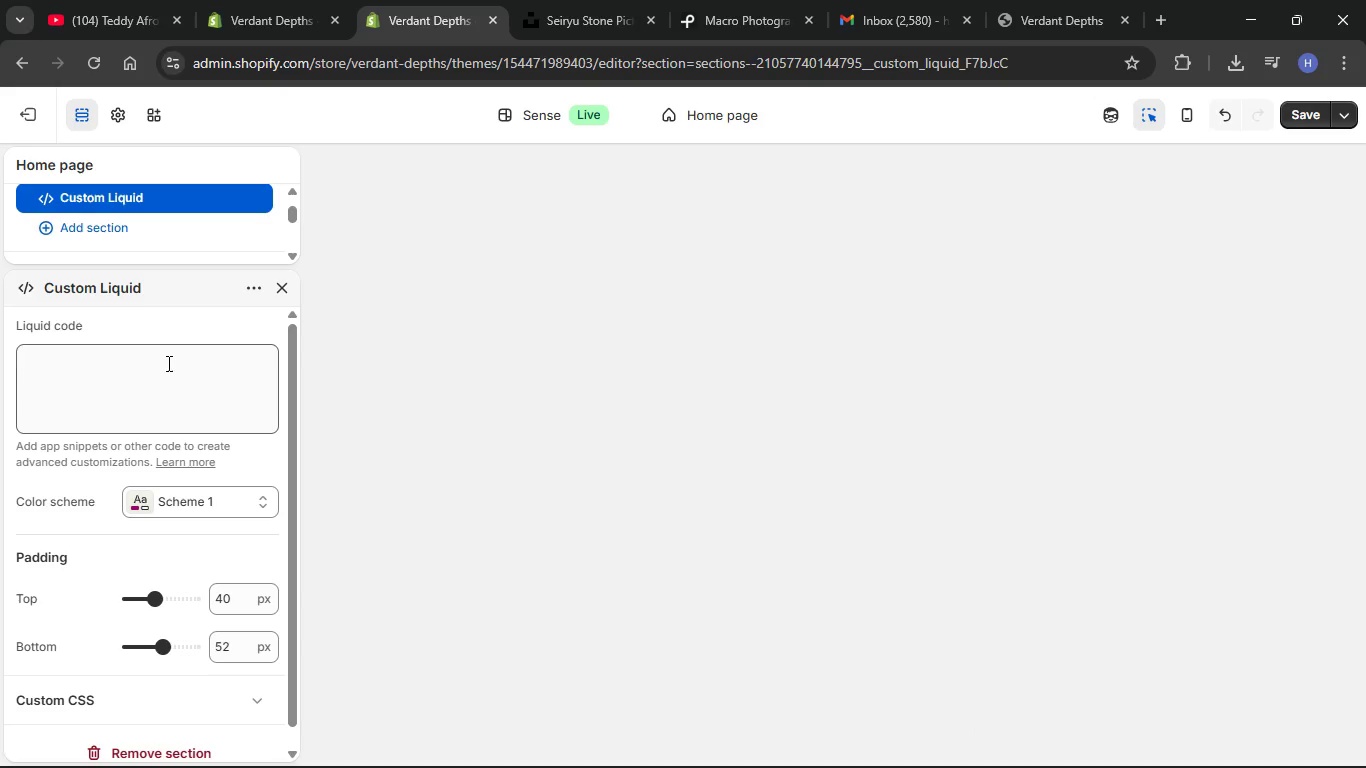 
scroll: coordinate [166, 349], scroll_direction: down, amount: 8.0
 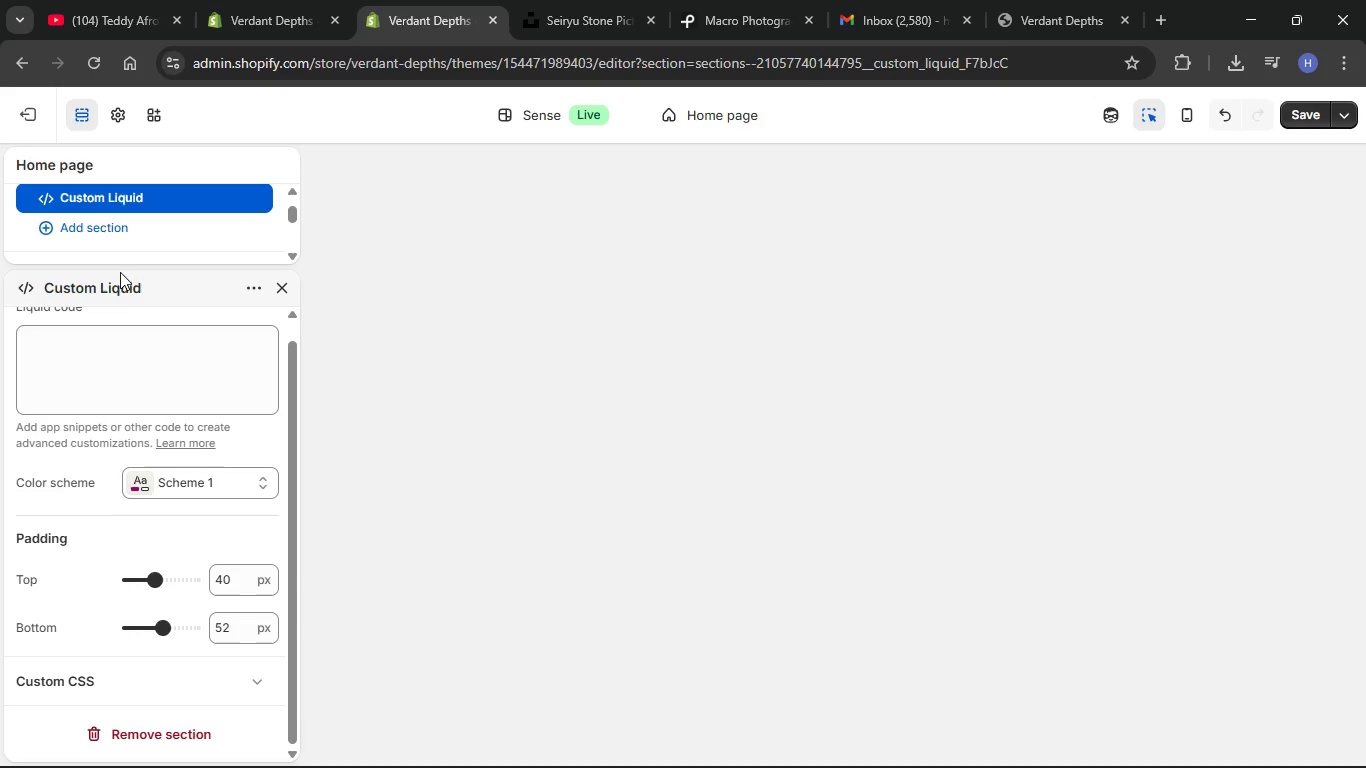 
scroll: coordinate [143, 350], scroll_direction: up, amount: 4.0
 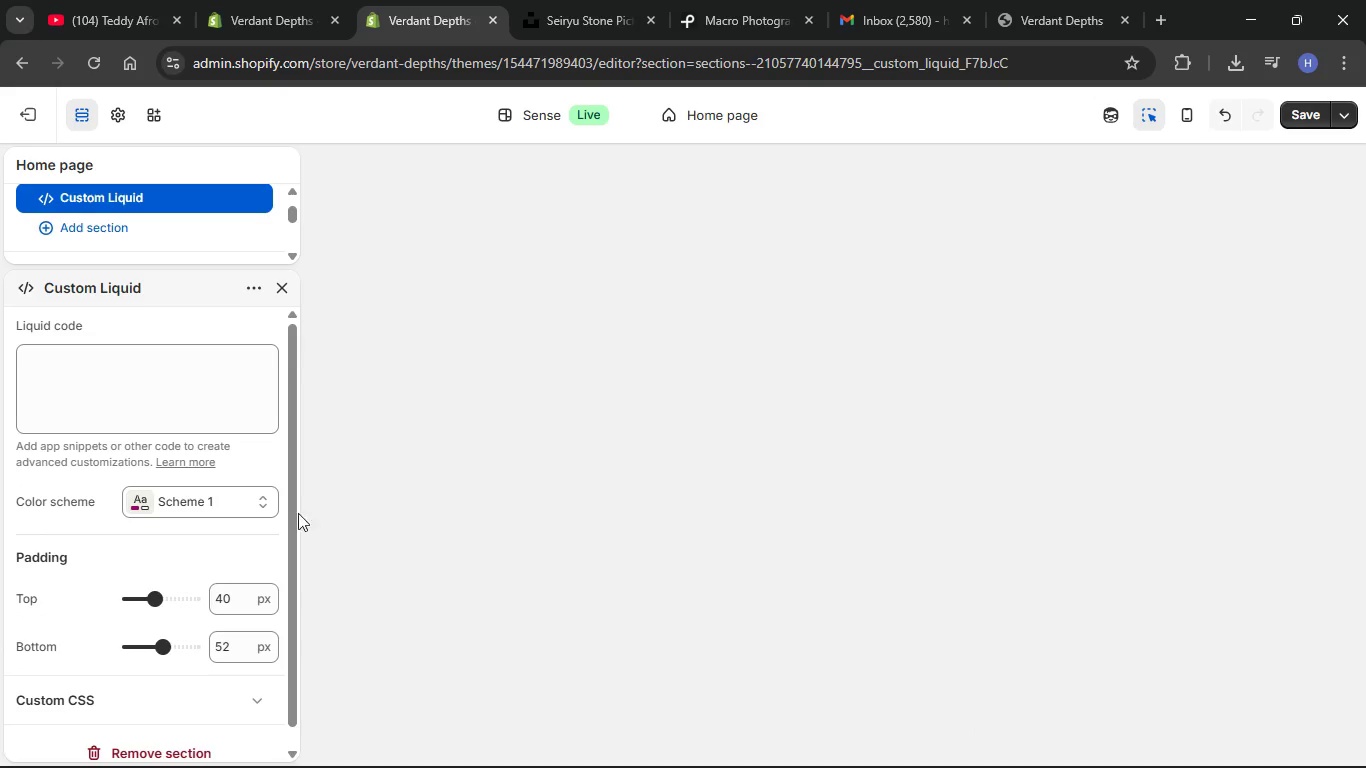 
scroll: coordinate [179, 526], scroll_direction: down, amount: 6.0
 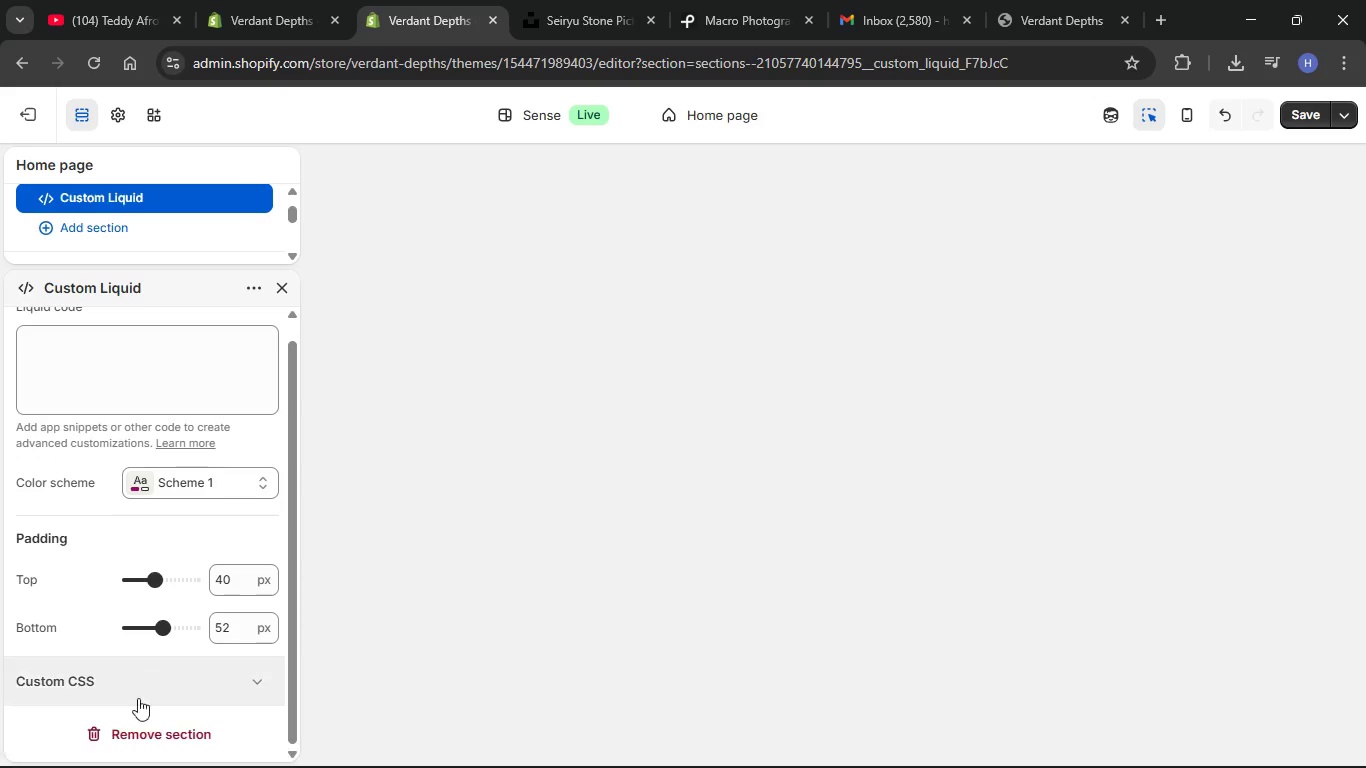 
left_click([134, 726])
 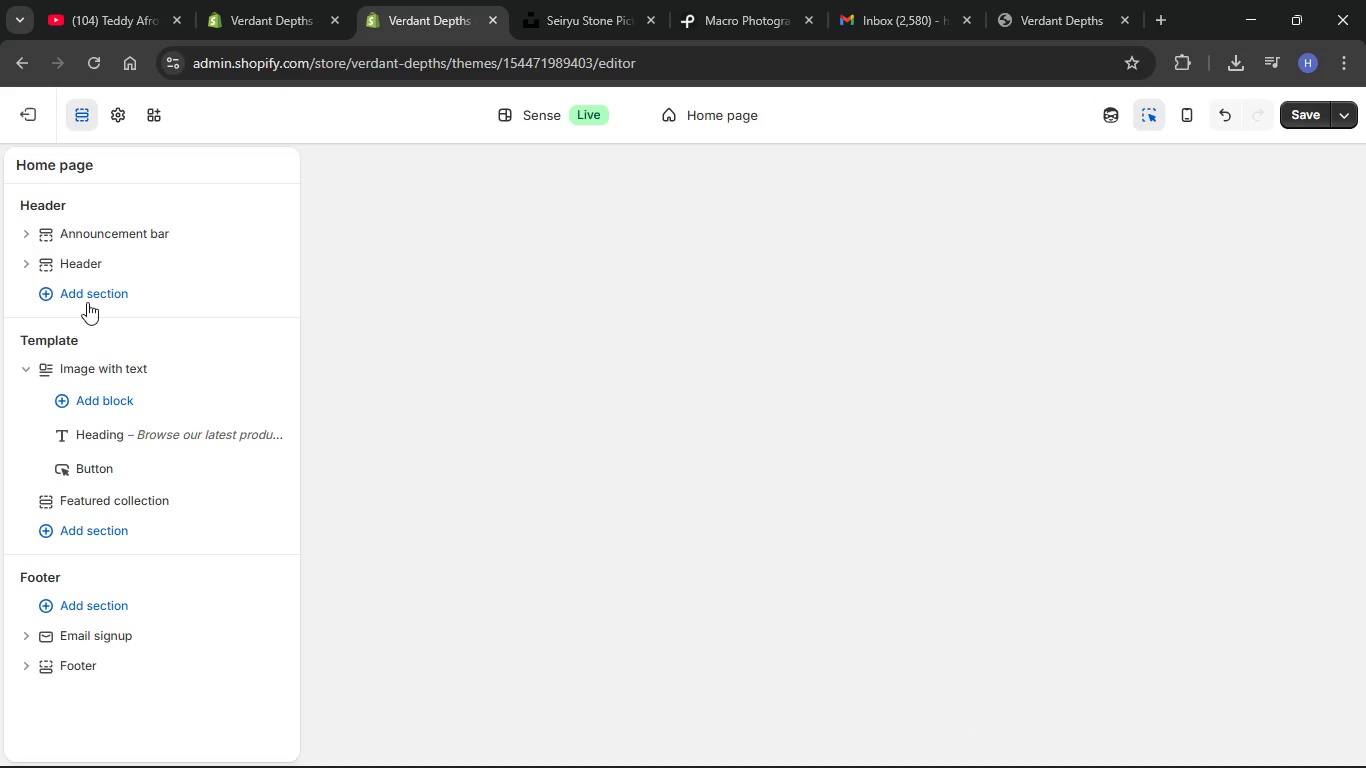 
left_click([87, 302])
 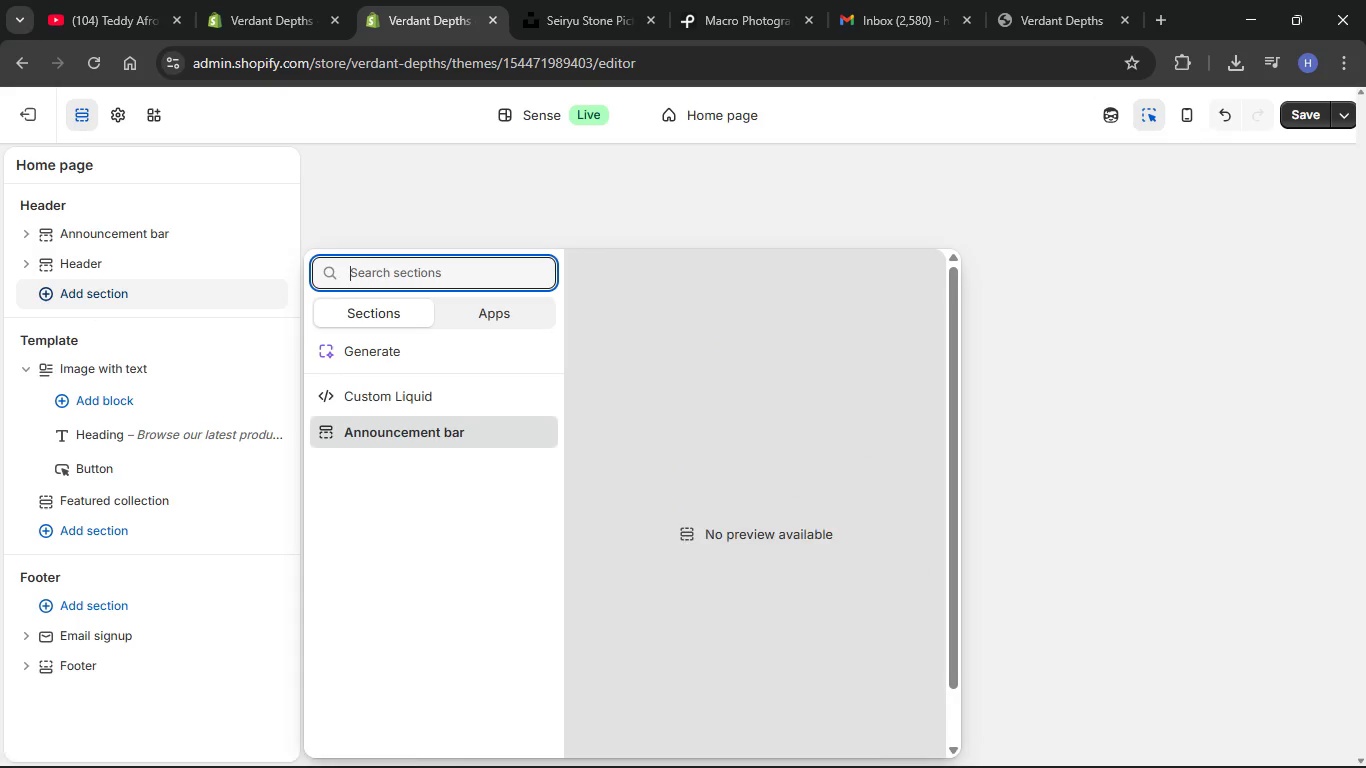 
wait(6.73)
 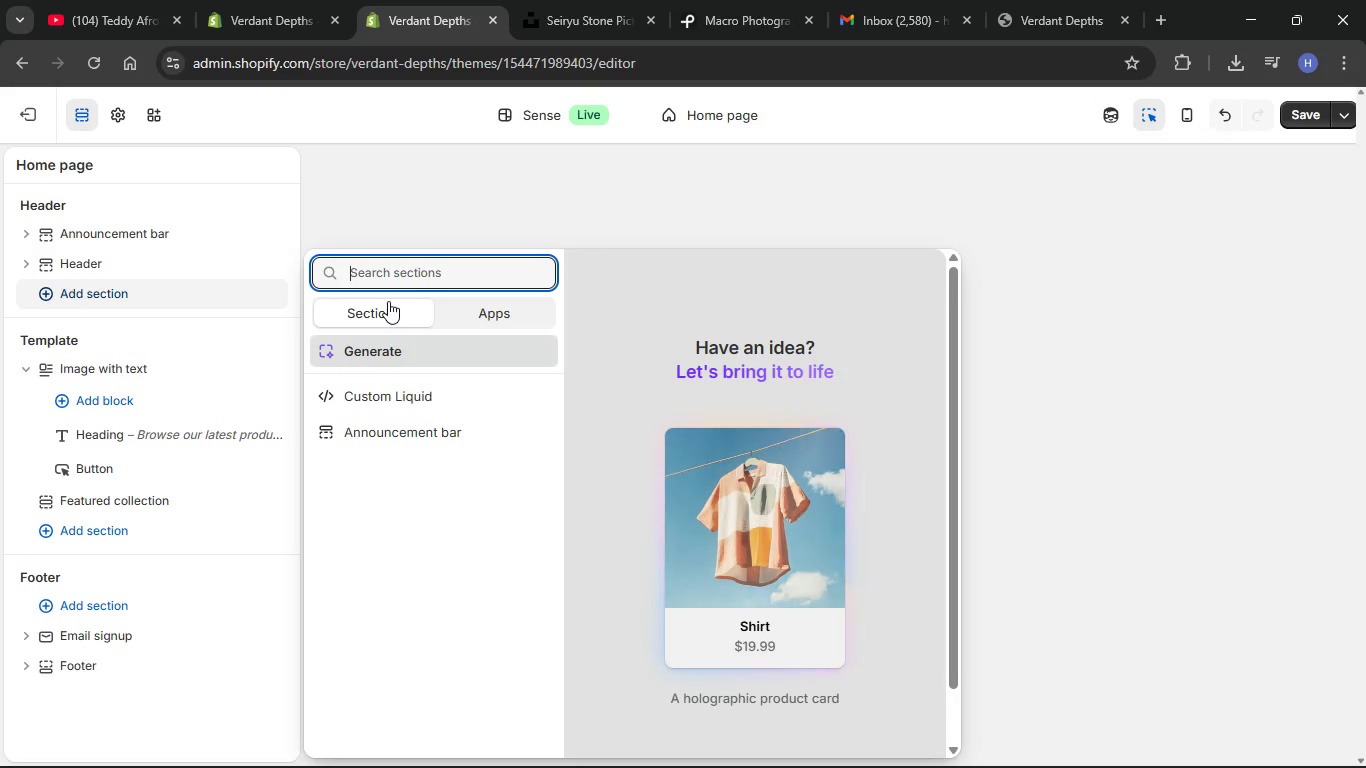 
left_click([786, 757])
 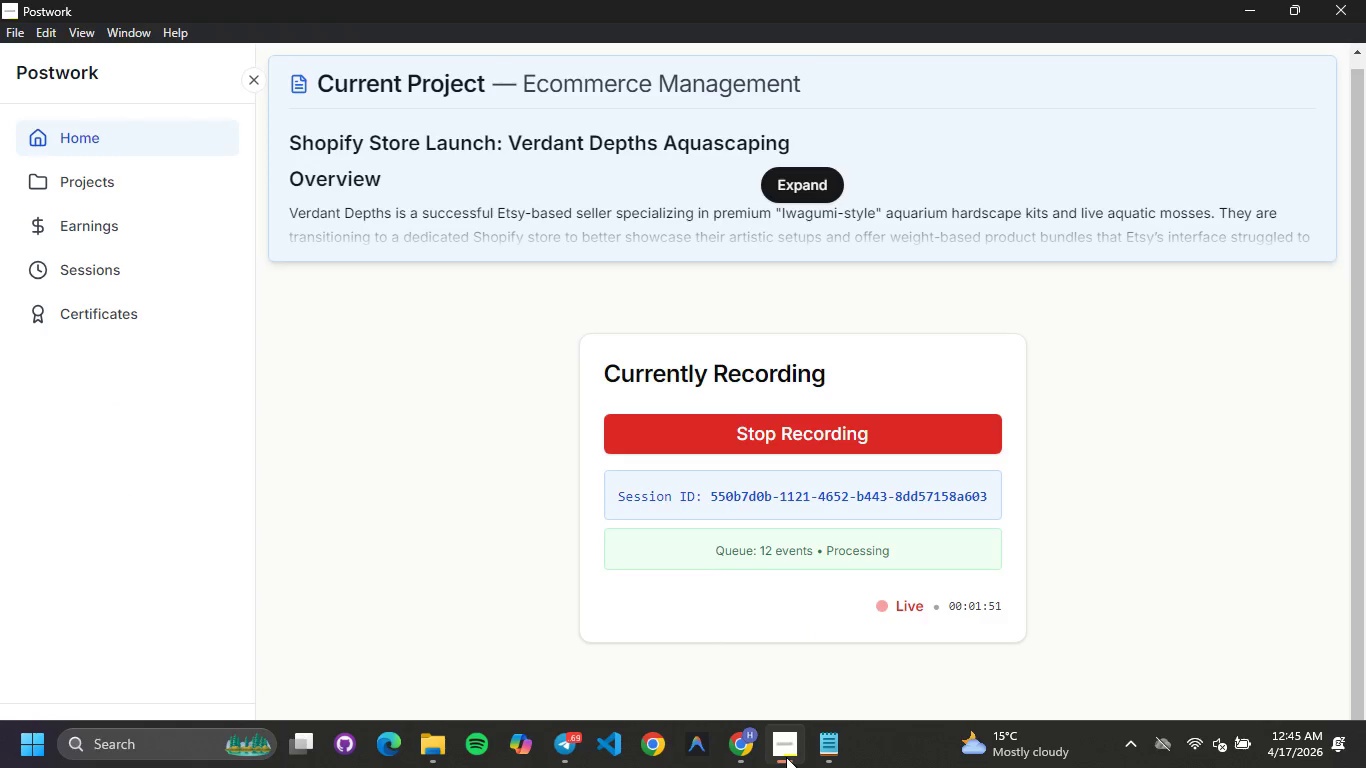 
left_click([786, 757])
 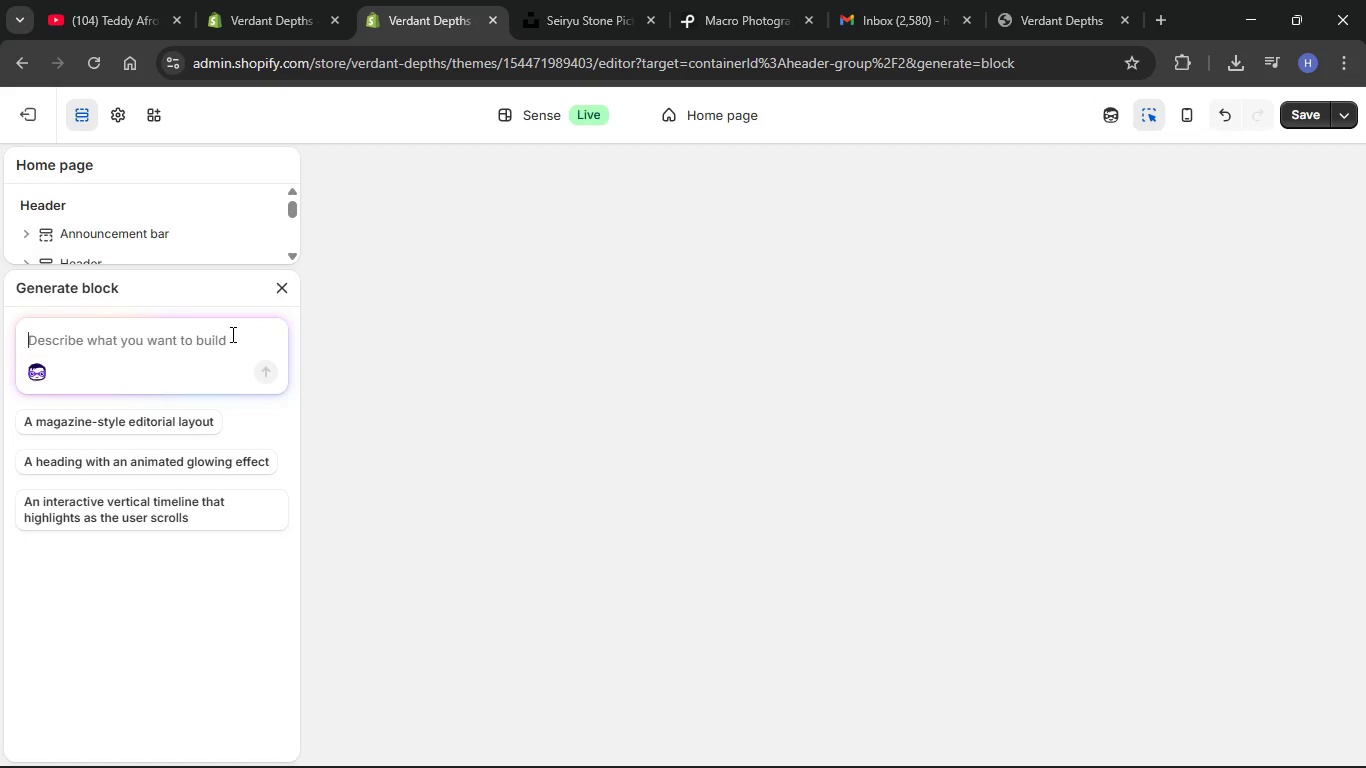 
left_click([280, 292])
 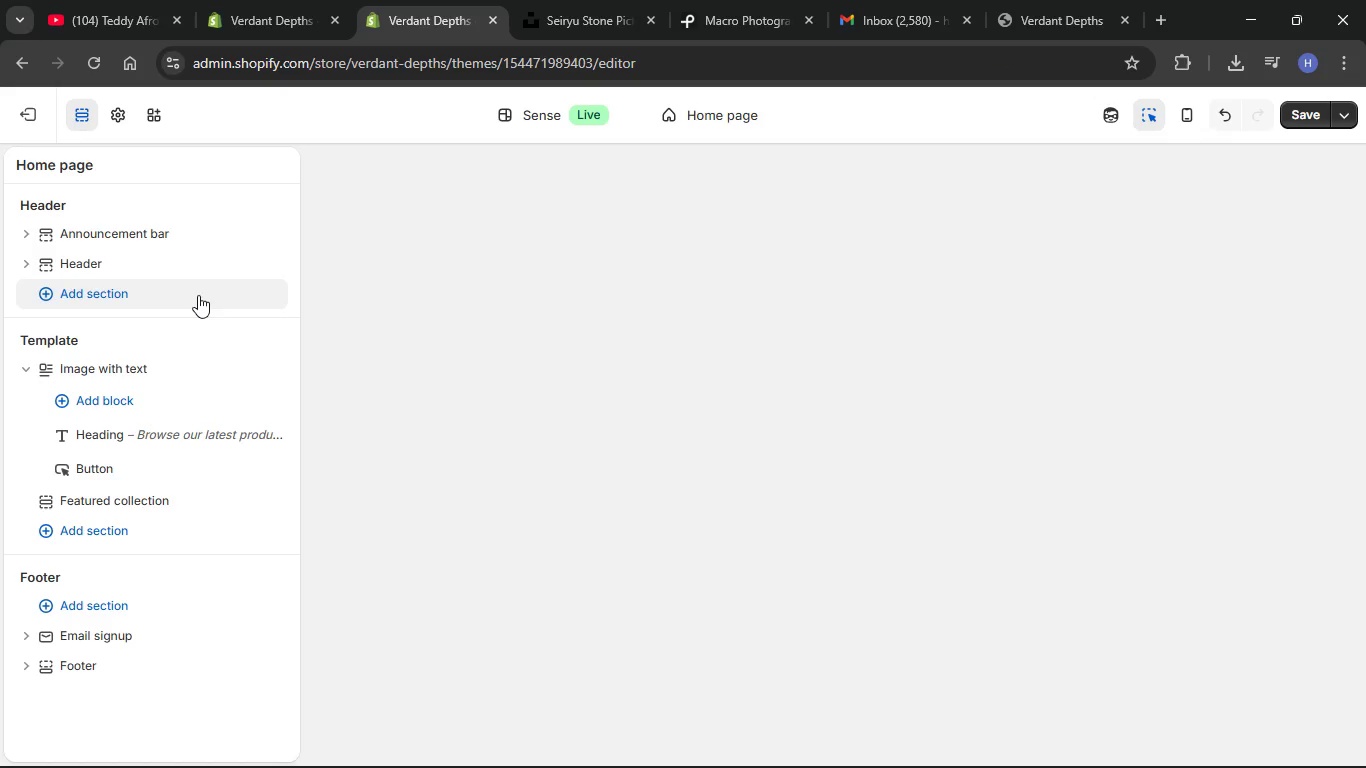 
left_click_drag(start_coordinate=[196, 297], to_coordinate=[195, 303])
 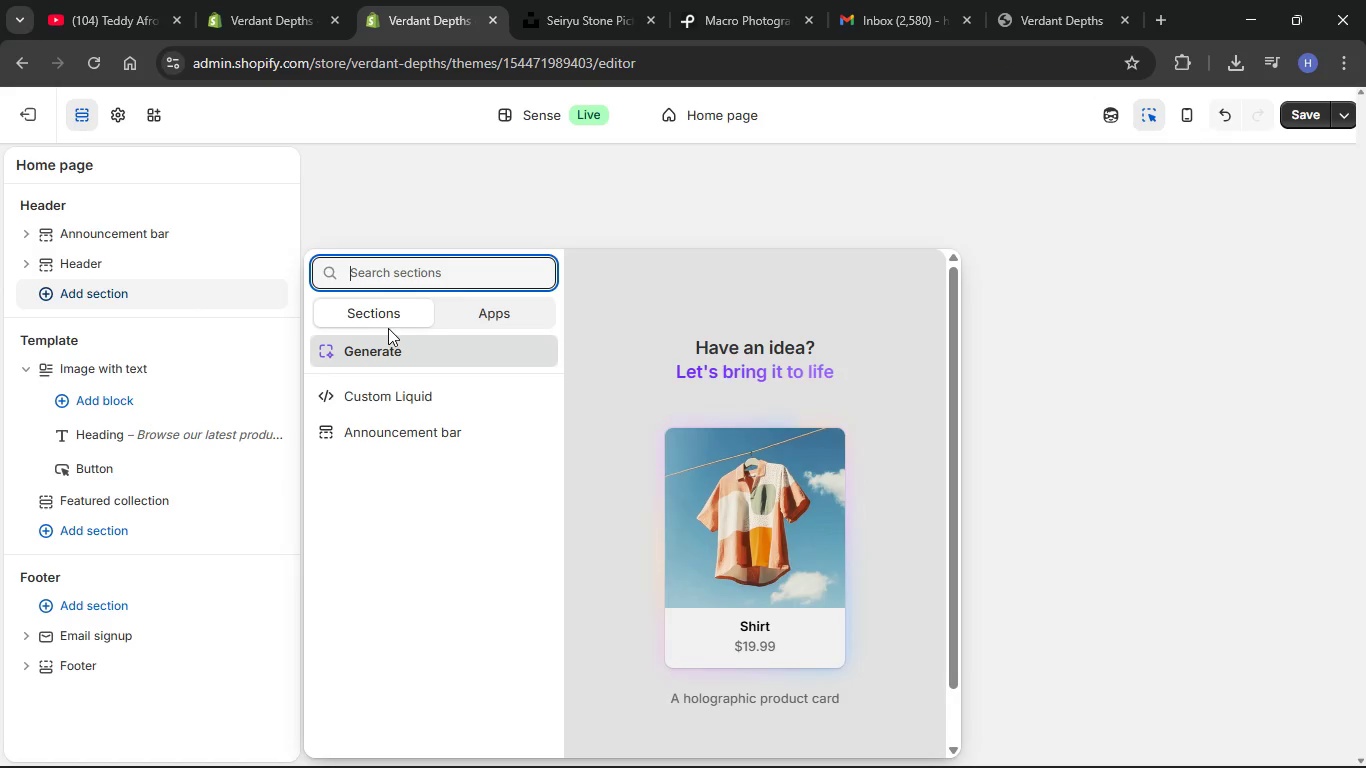 
left_click([465, 310])
 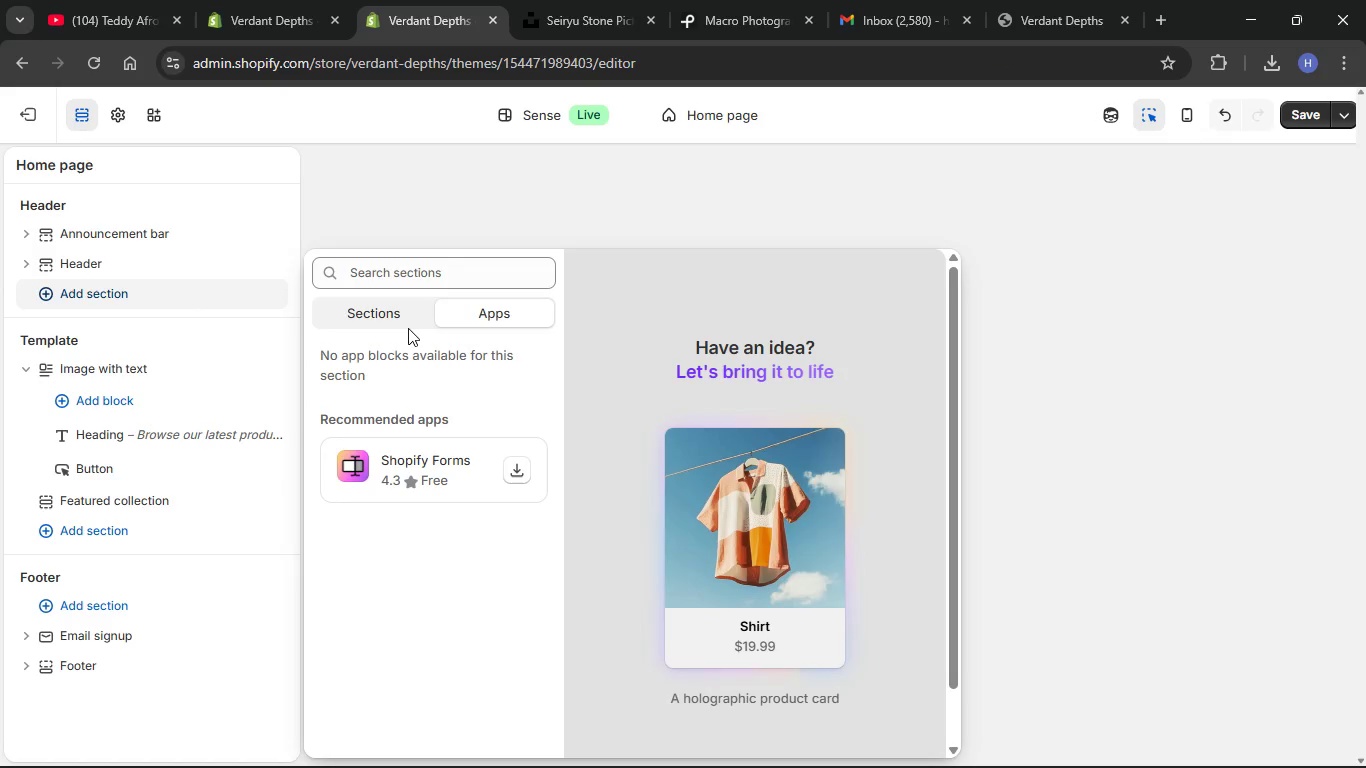 
left_click([390, 318])
 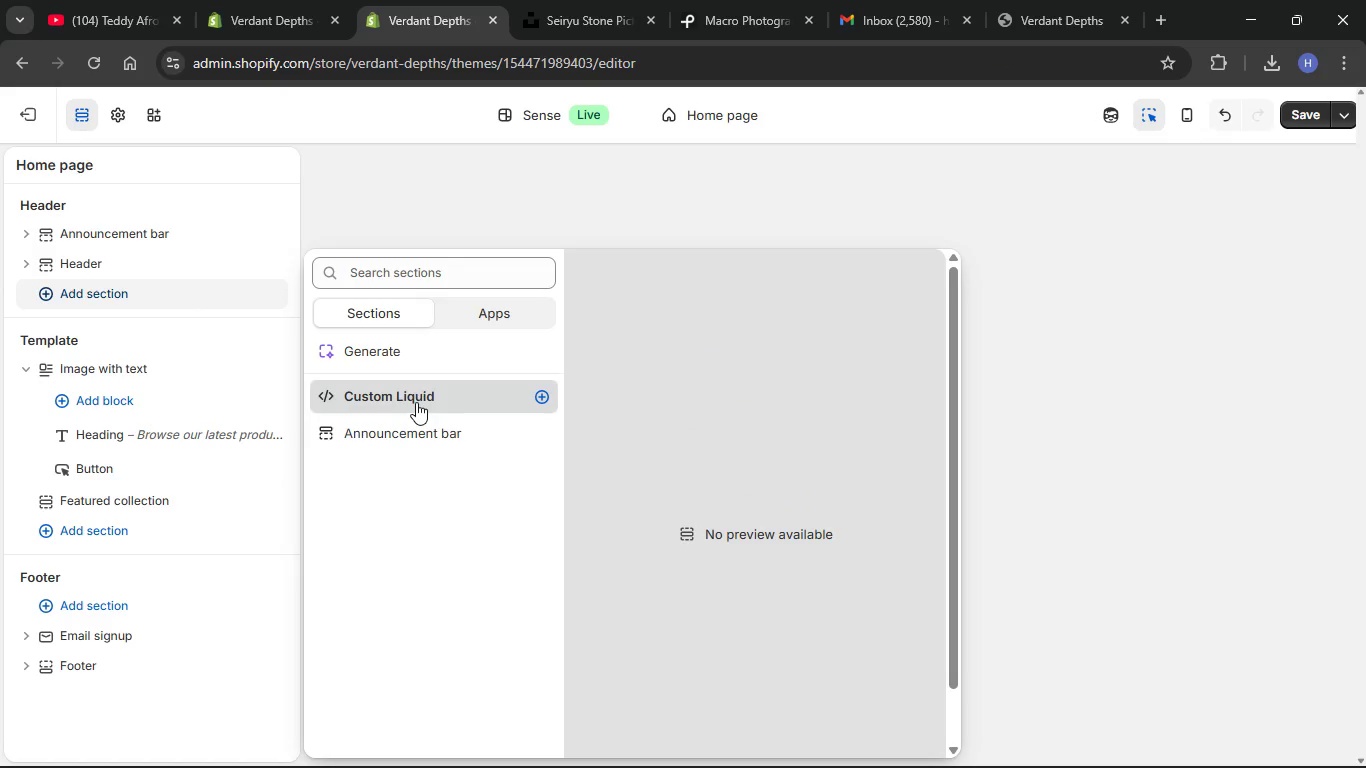 
left_click([416, 402])
 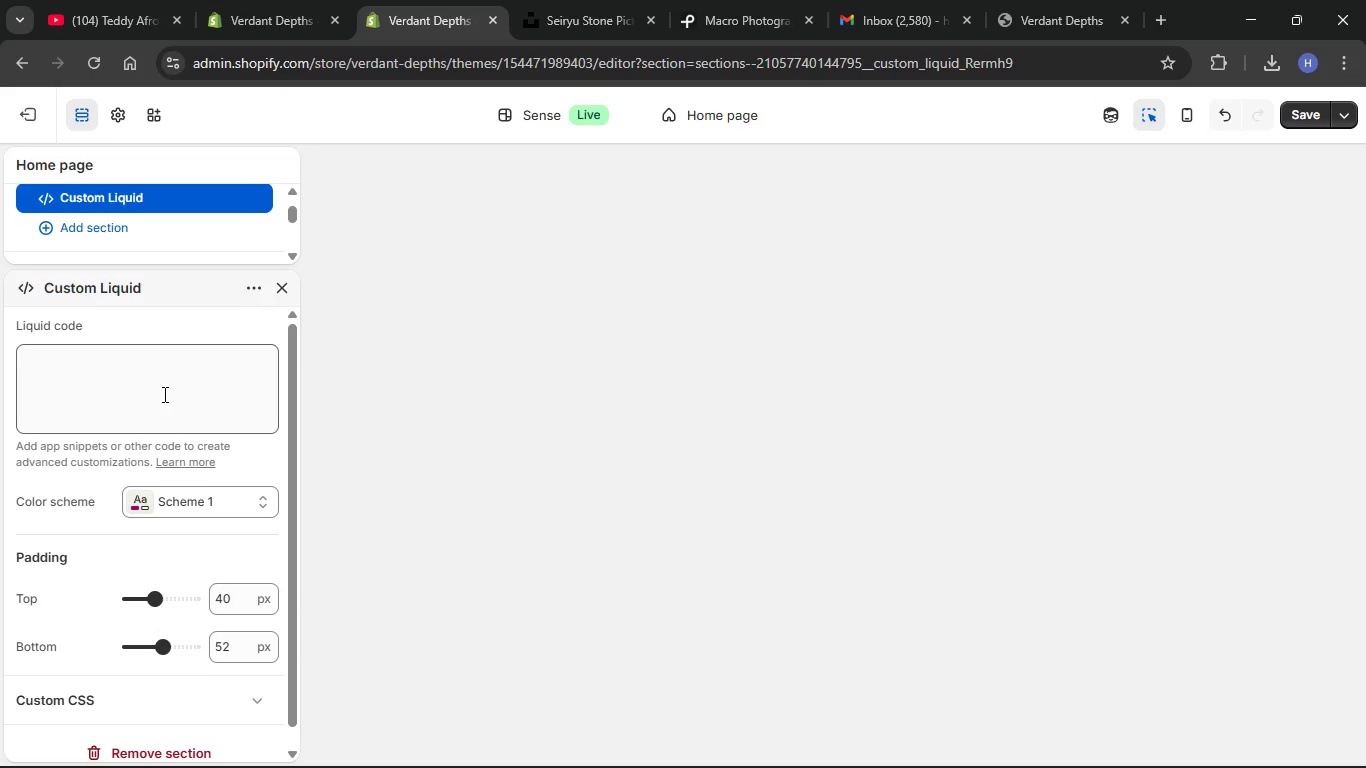 
left_click([162, 392])
 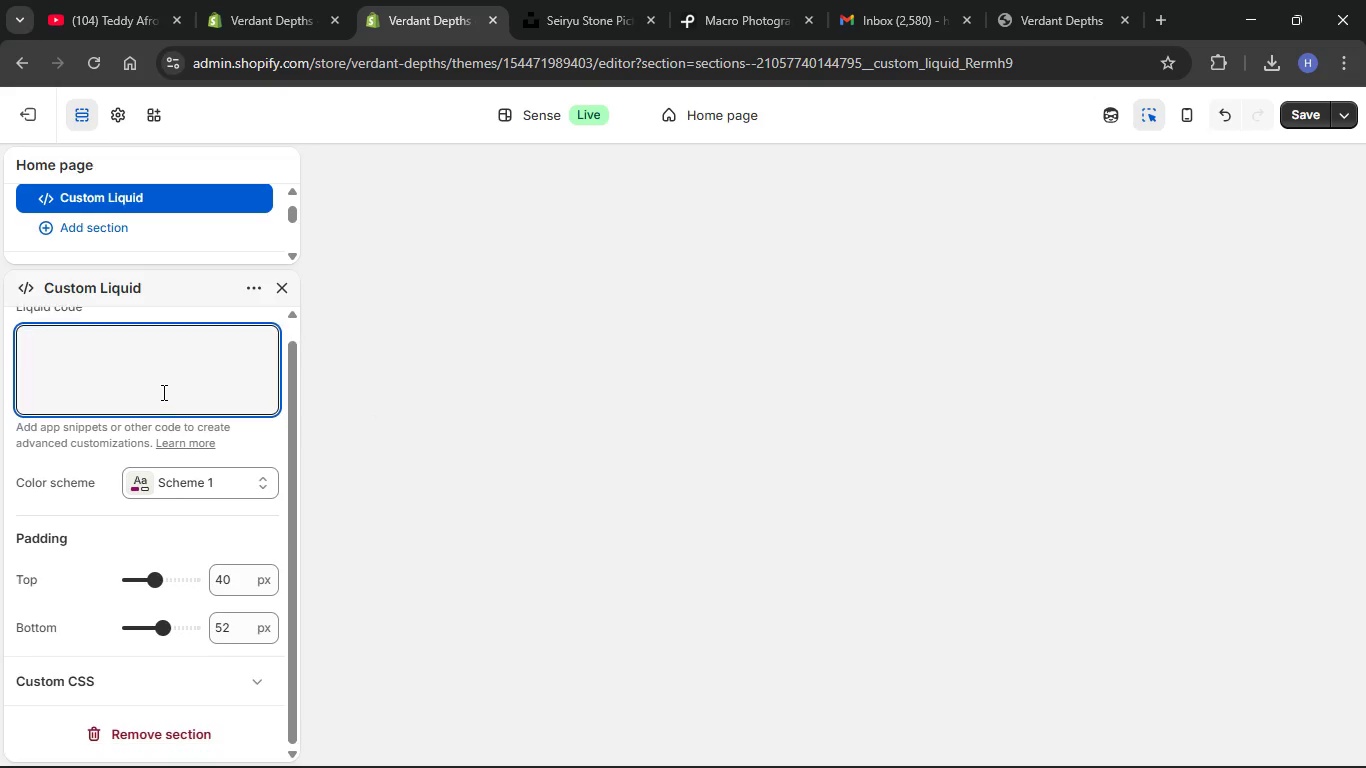 
scroll: coordinate [162, 392], scroll_direction: down, amount: 2.0
 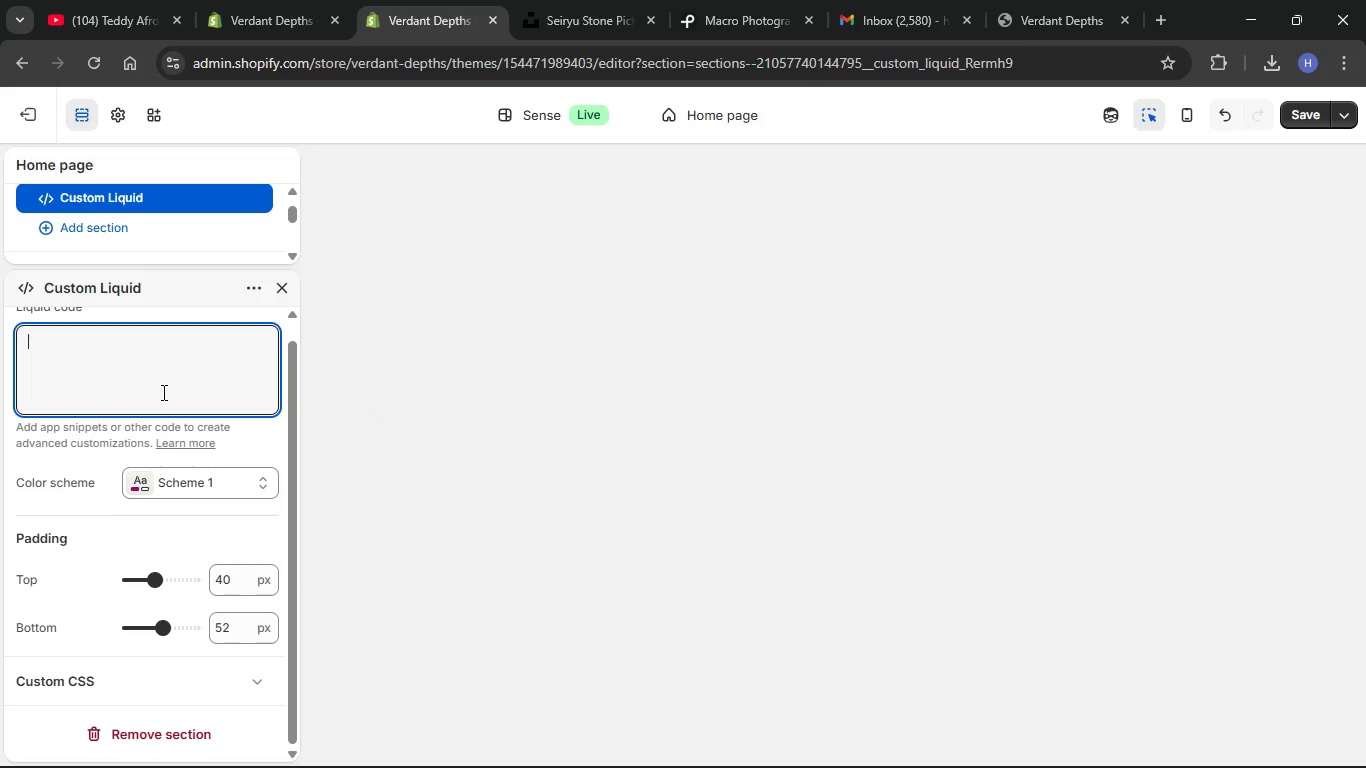 
scroll: coordinate [162, 387], scroll_direction: up, amount: 4.0
 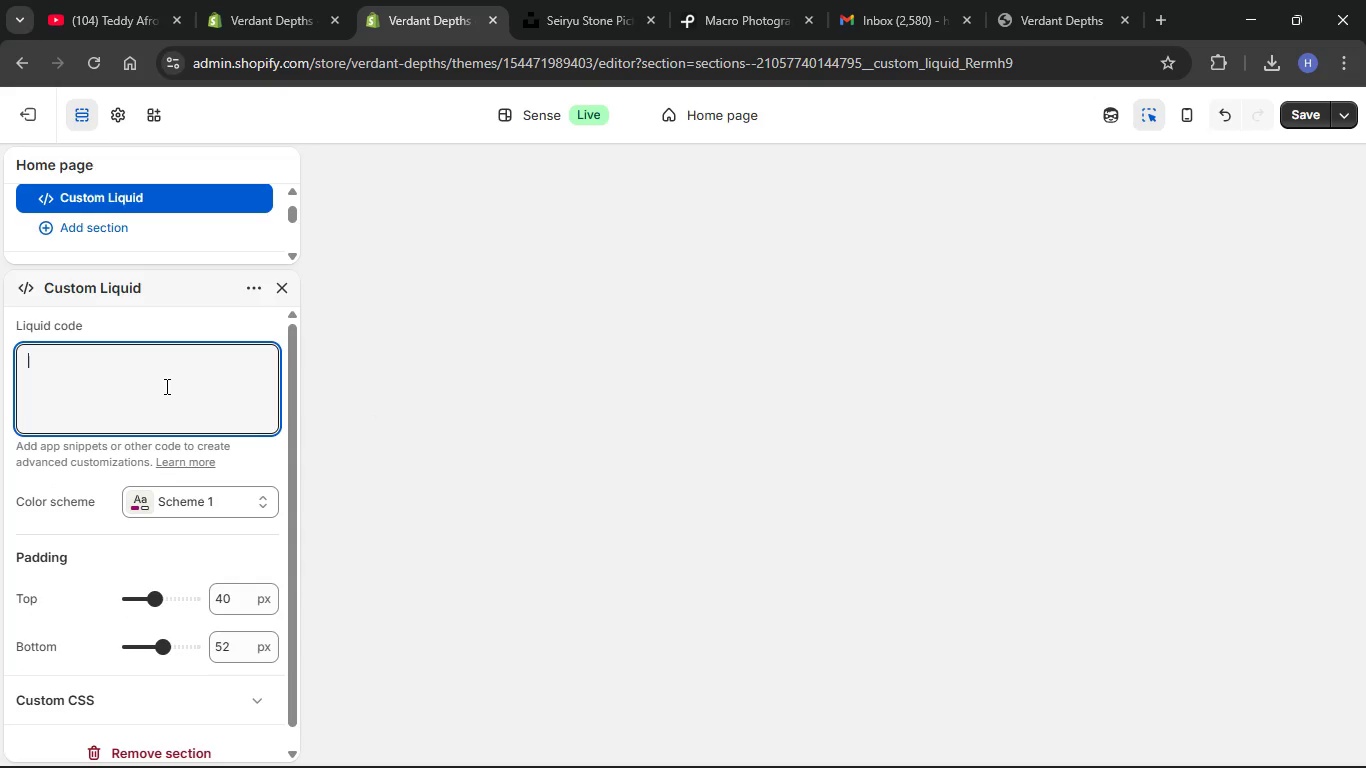 
type(<H)
key(Backspace)
type(h1>)
 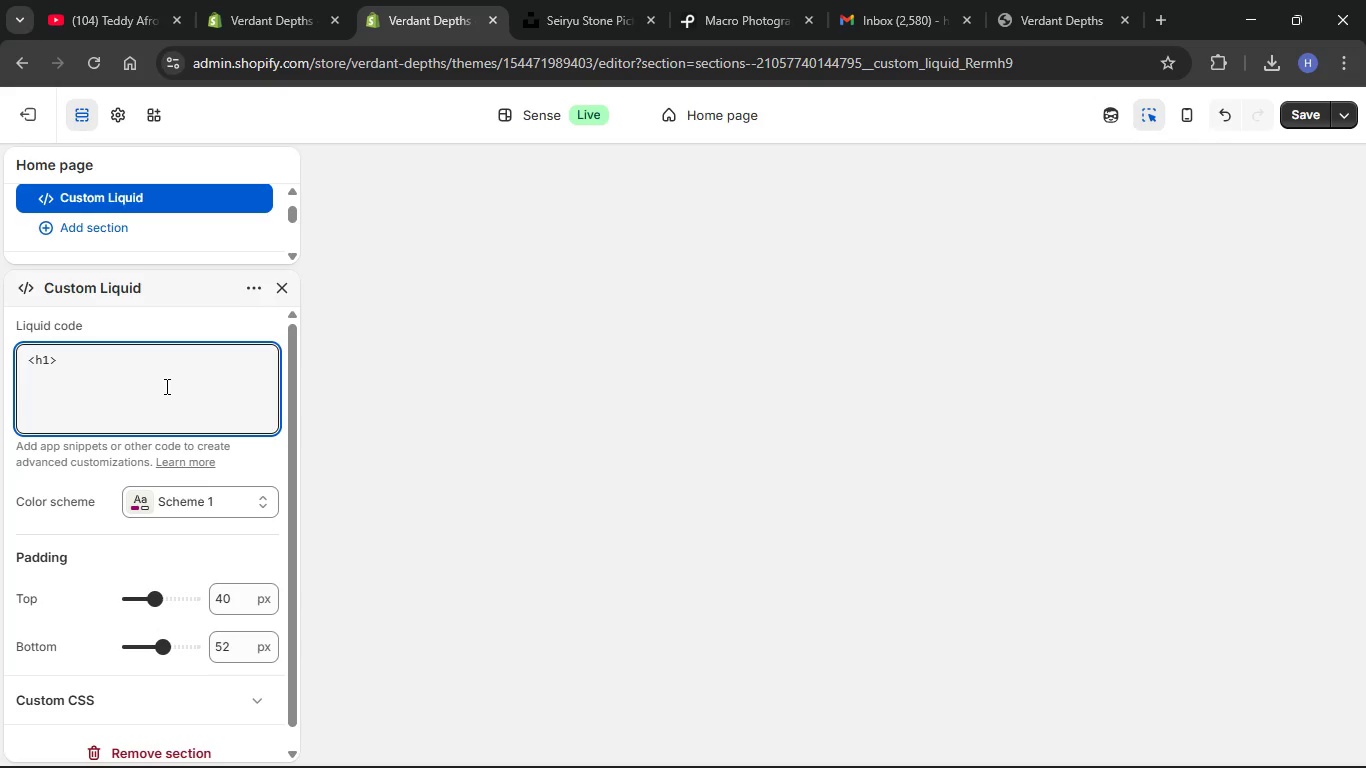 
wait(5.03)
 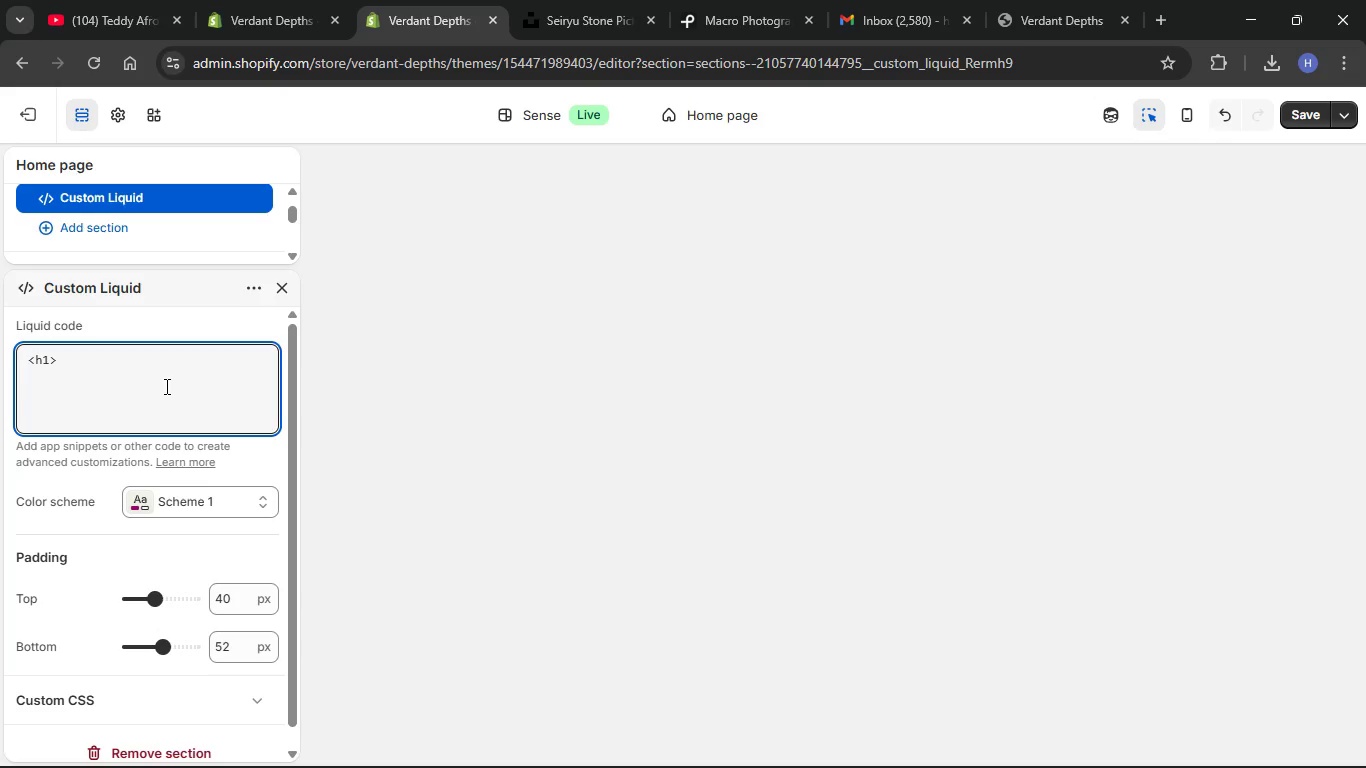 
type(Desi<h1>)
 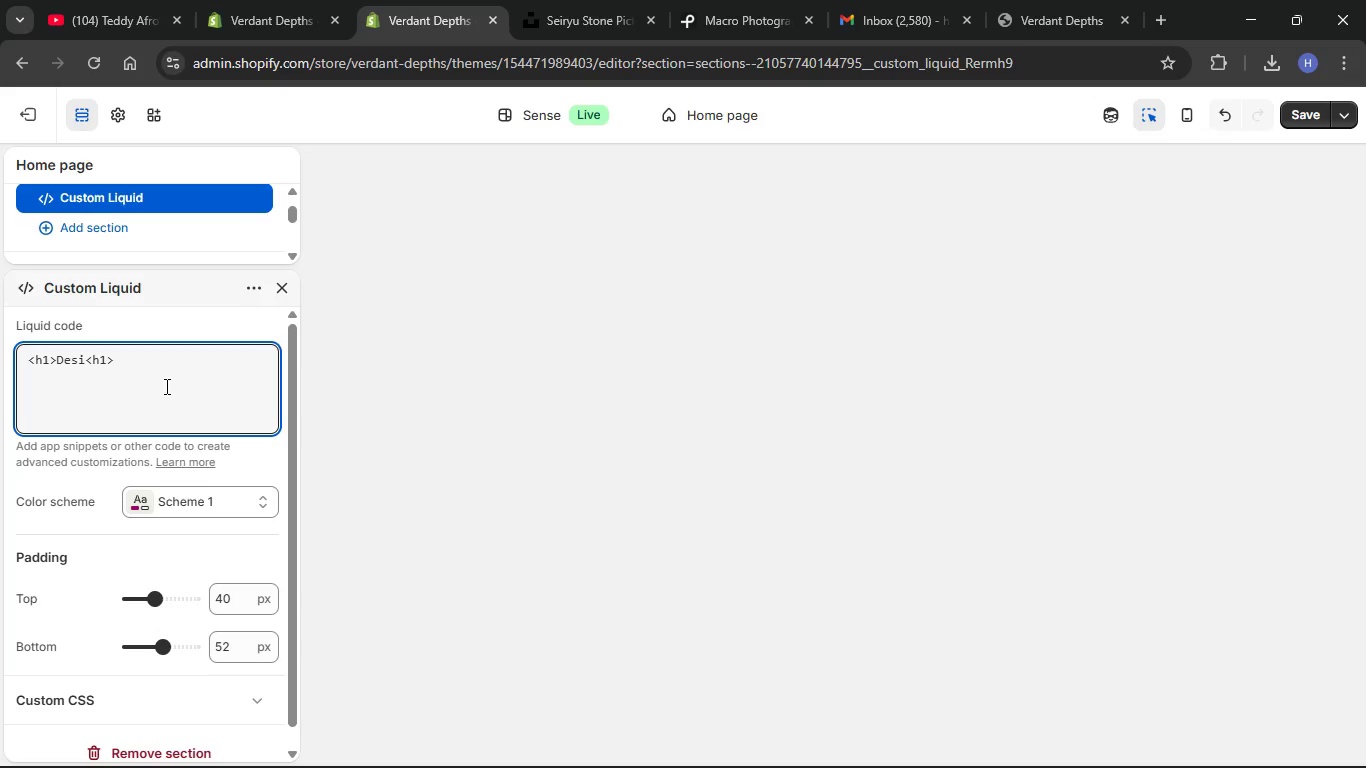 
scroll: coordinate [551, 240], scroll_direction: up, amount: 4.0
 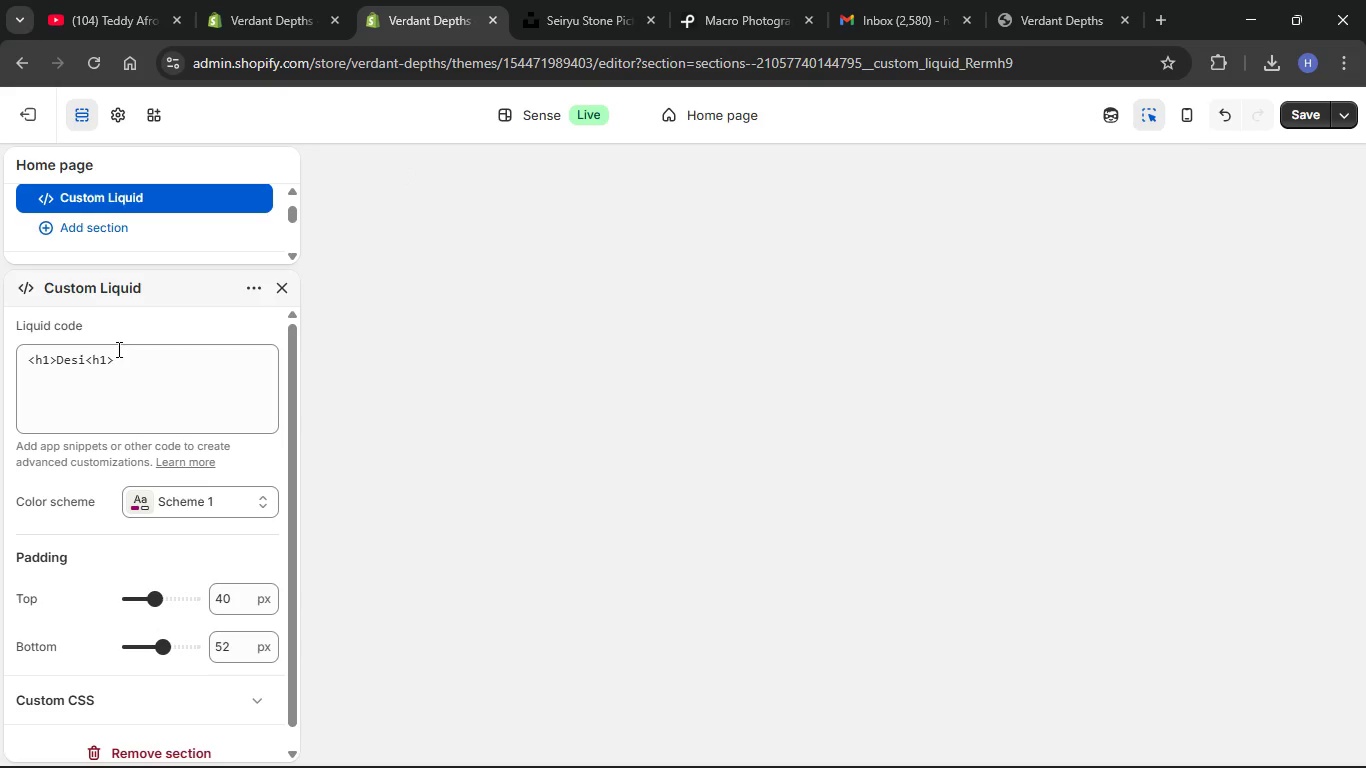 
left_click_drag(start_coordinate=[141, 362], to_coordinate=[51, 364])
 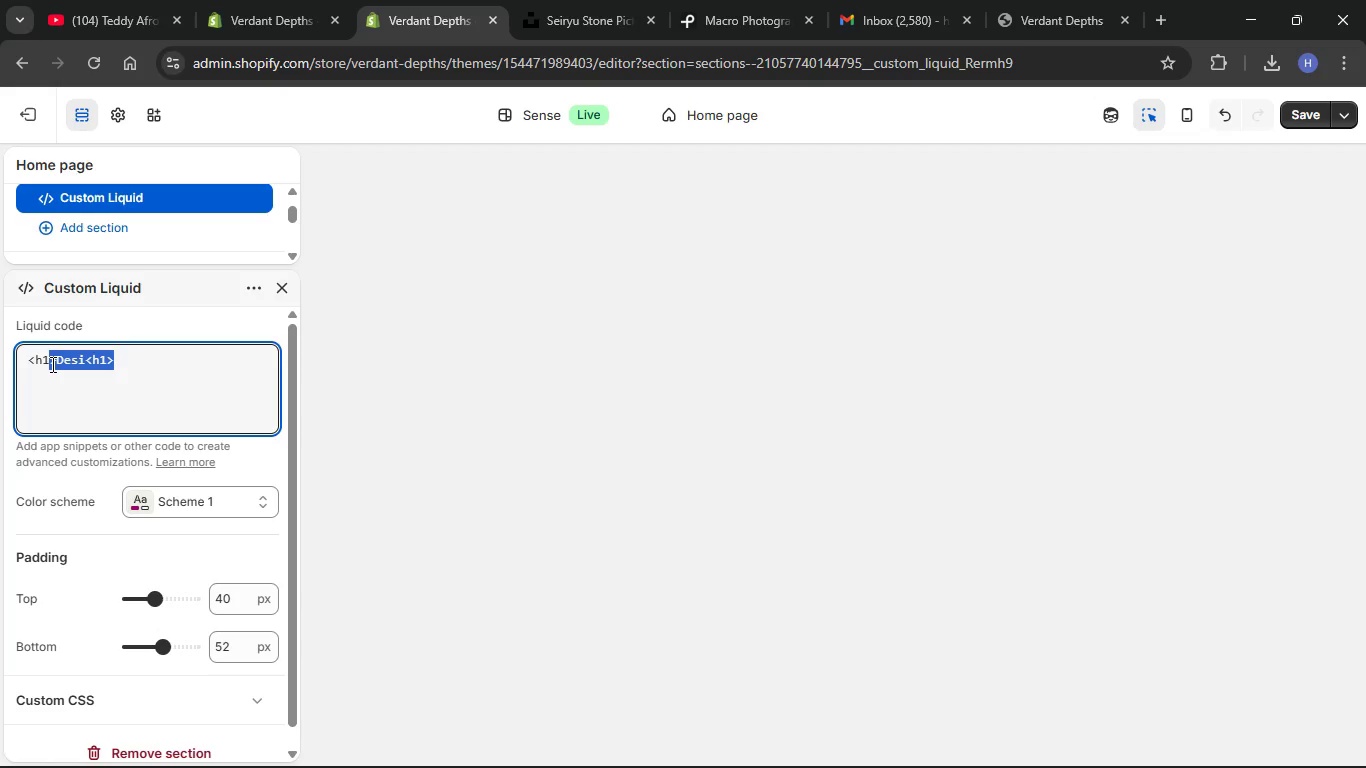 
key(Backspace)
 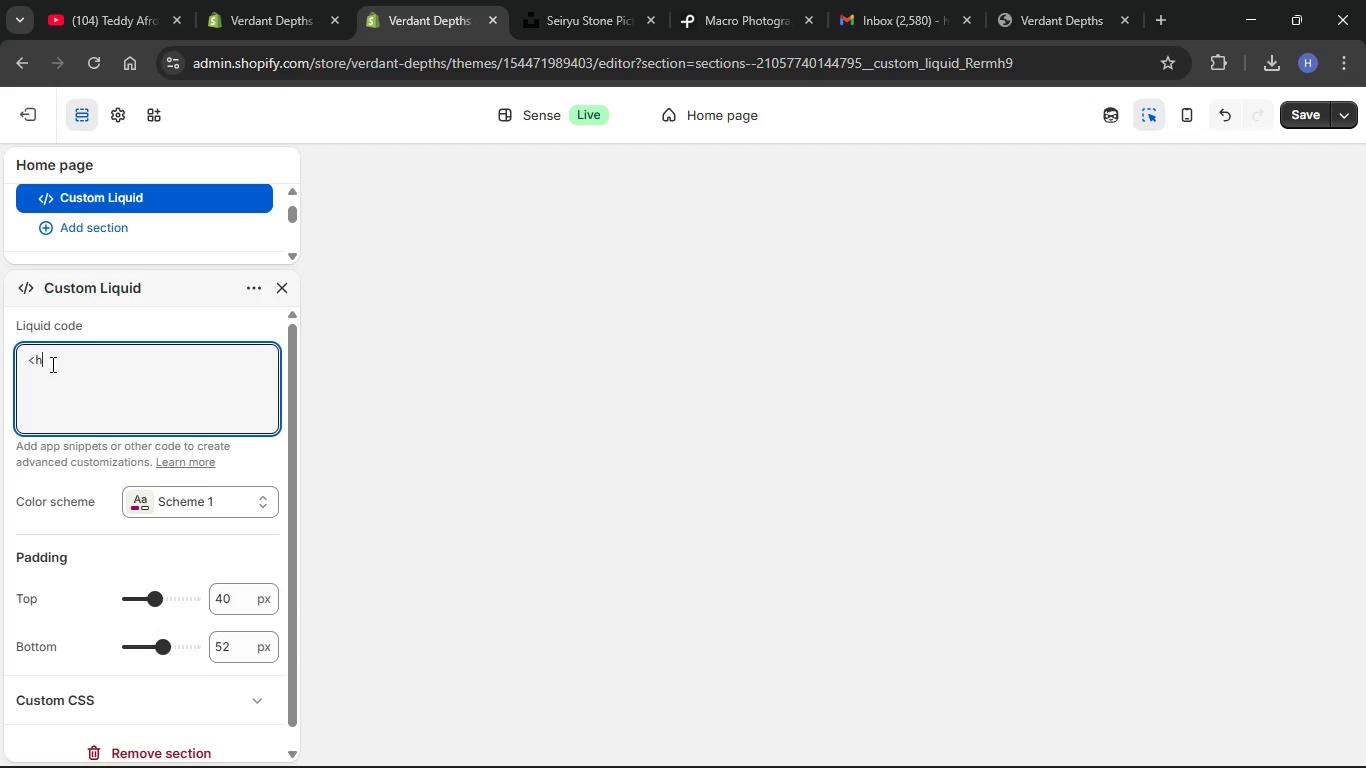 
key(Backspace)
 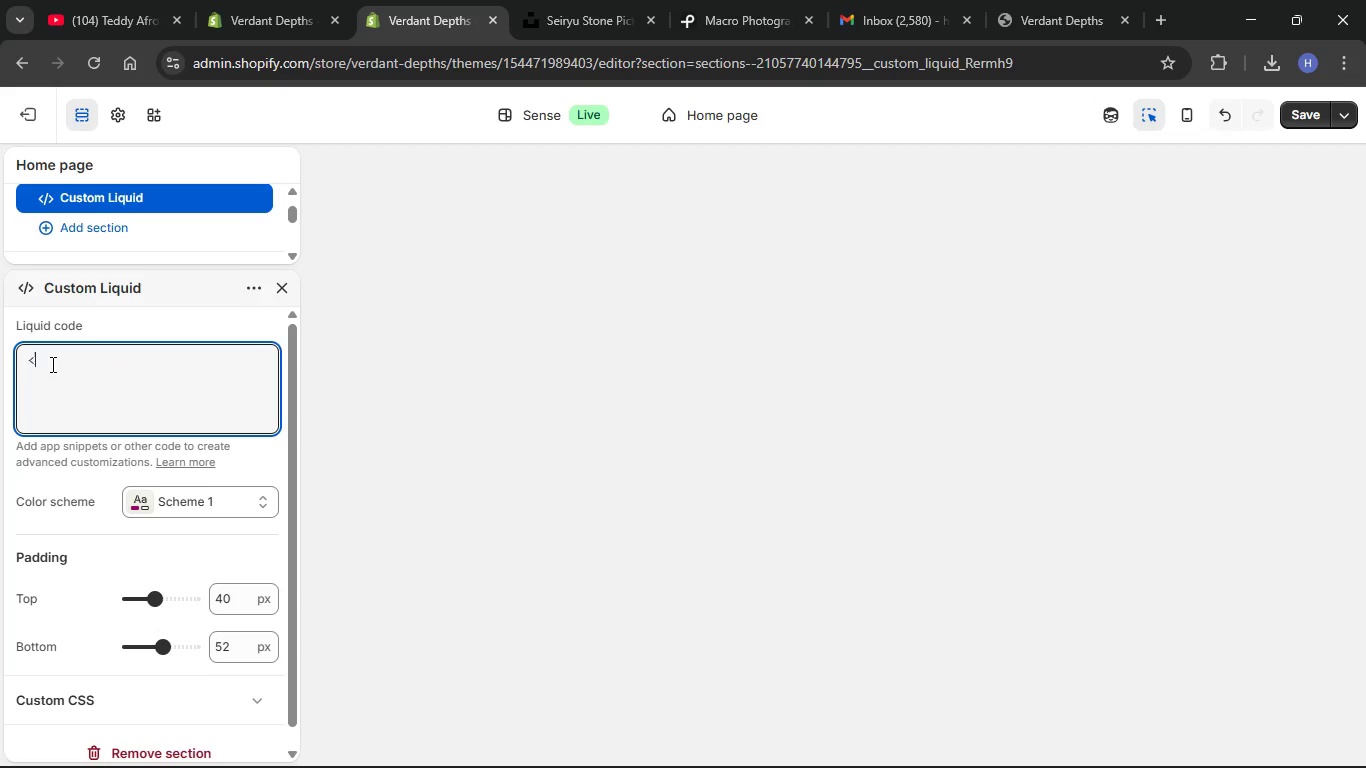 
key(Backspace)
 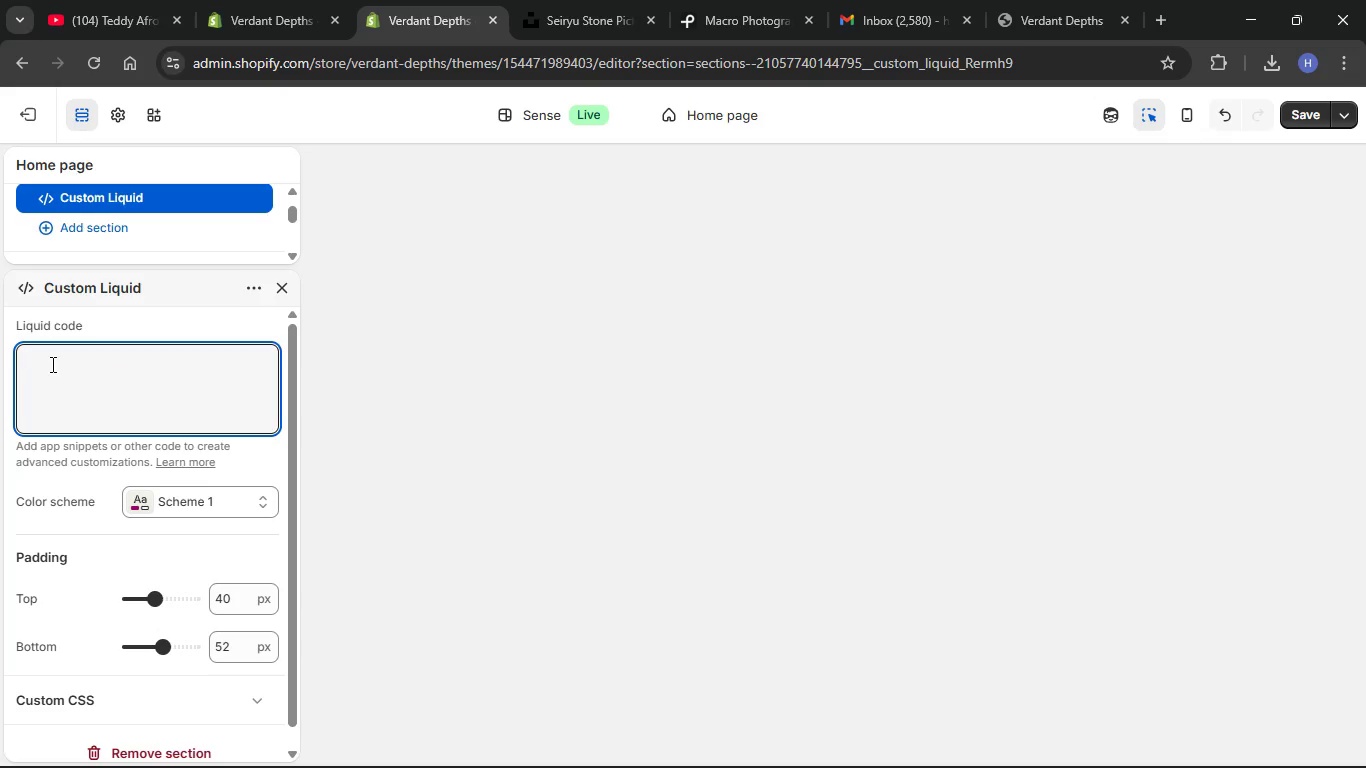 
key(Backspace)
 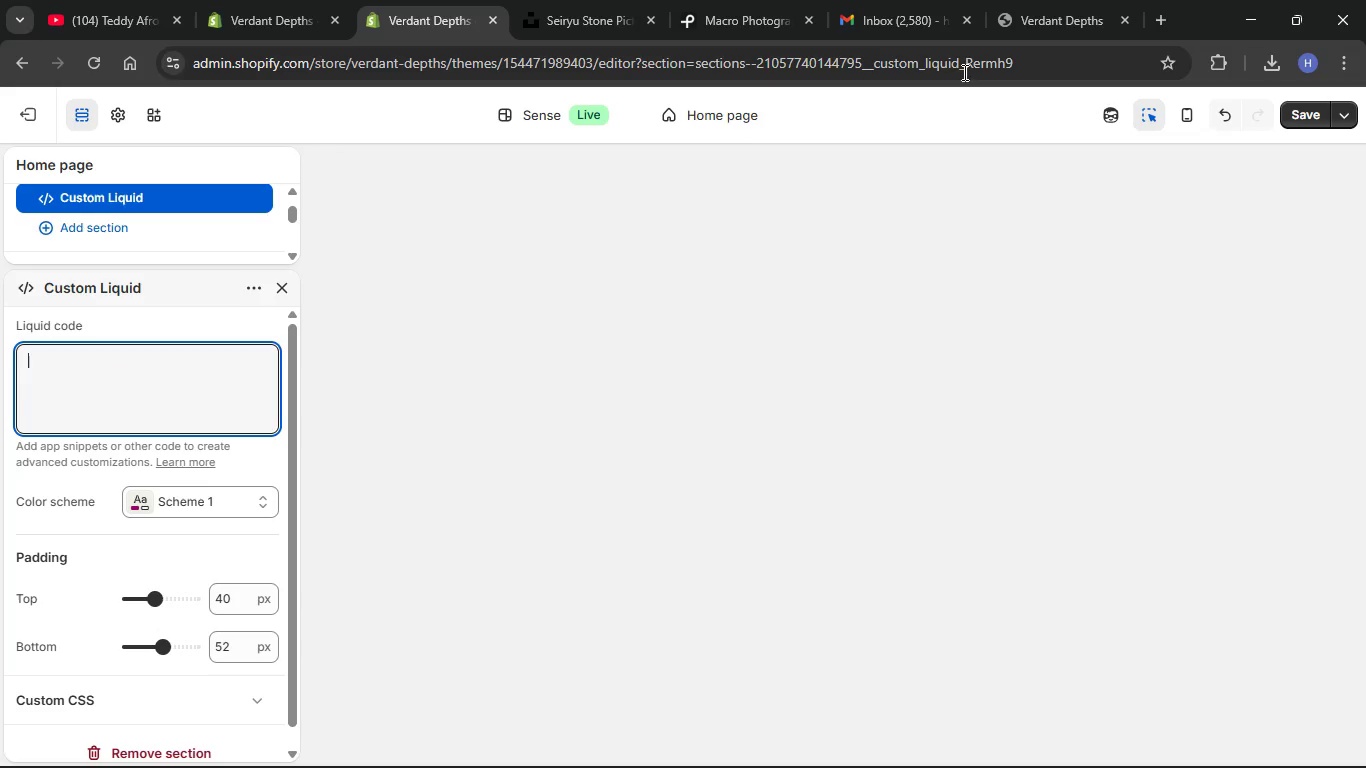 
left_click([258, 291])
 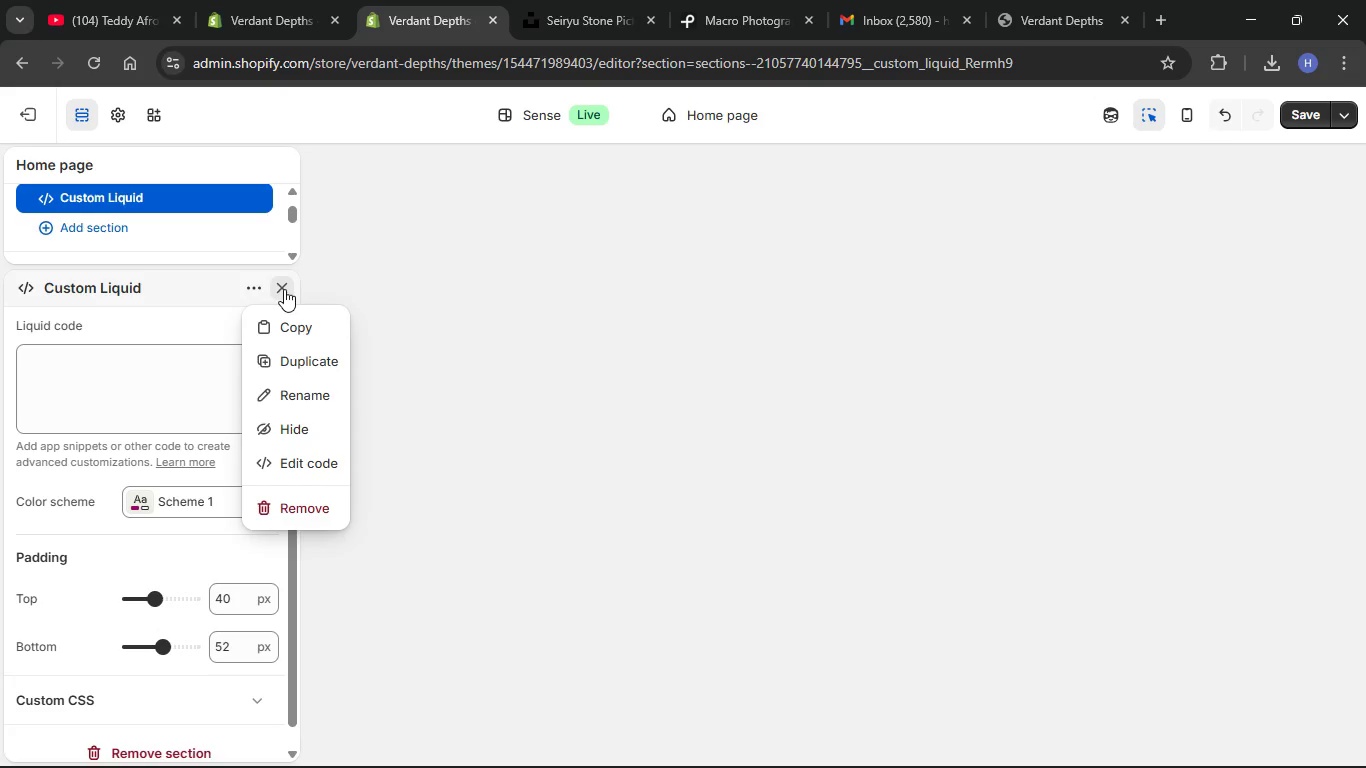 
wait(6.2)
 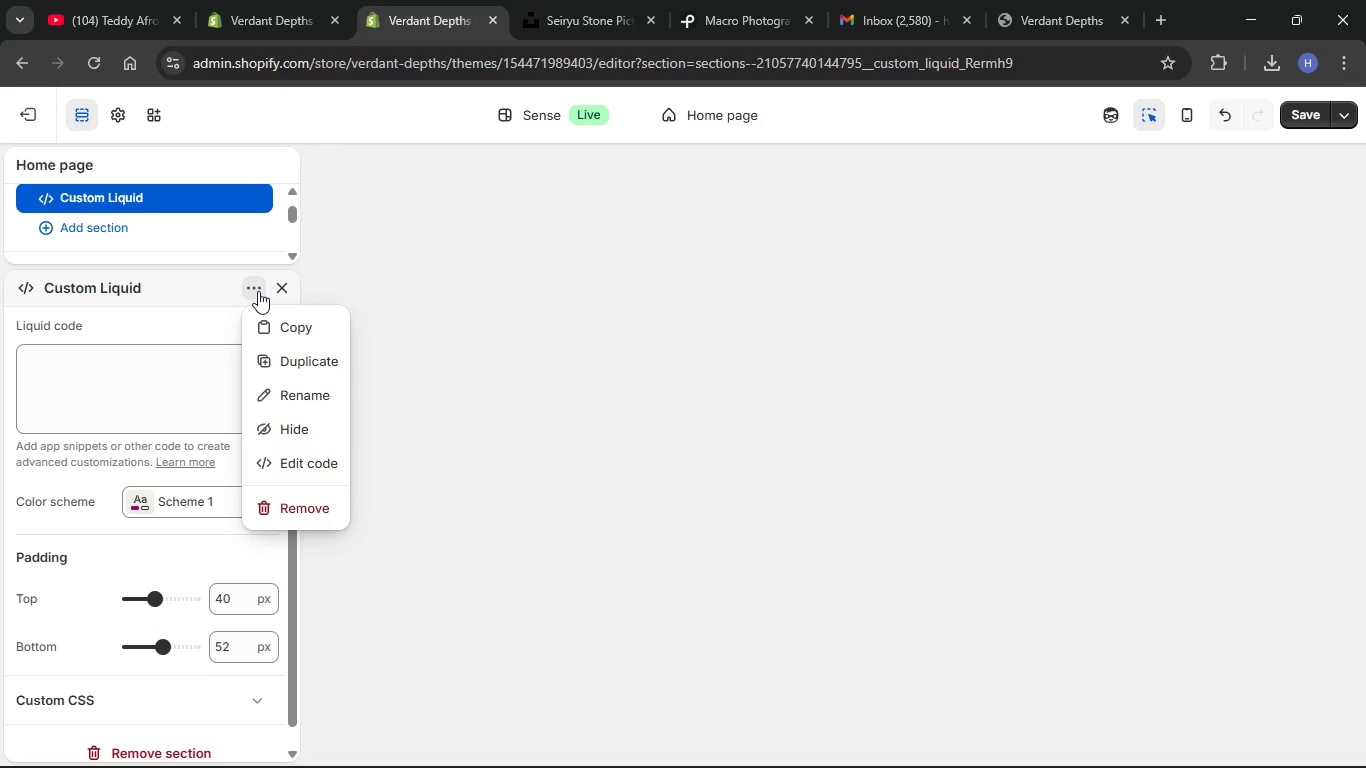 
left_click([102, 387])
 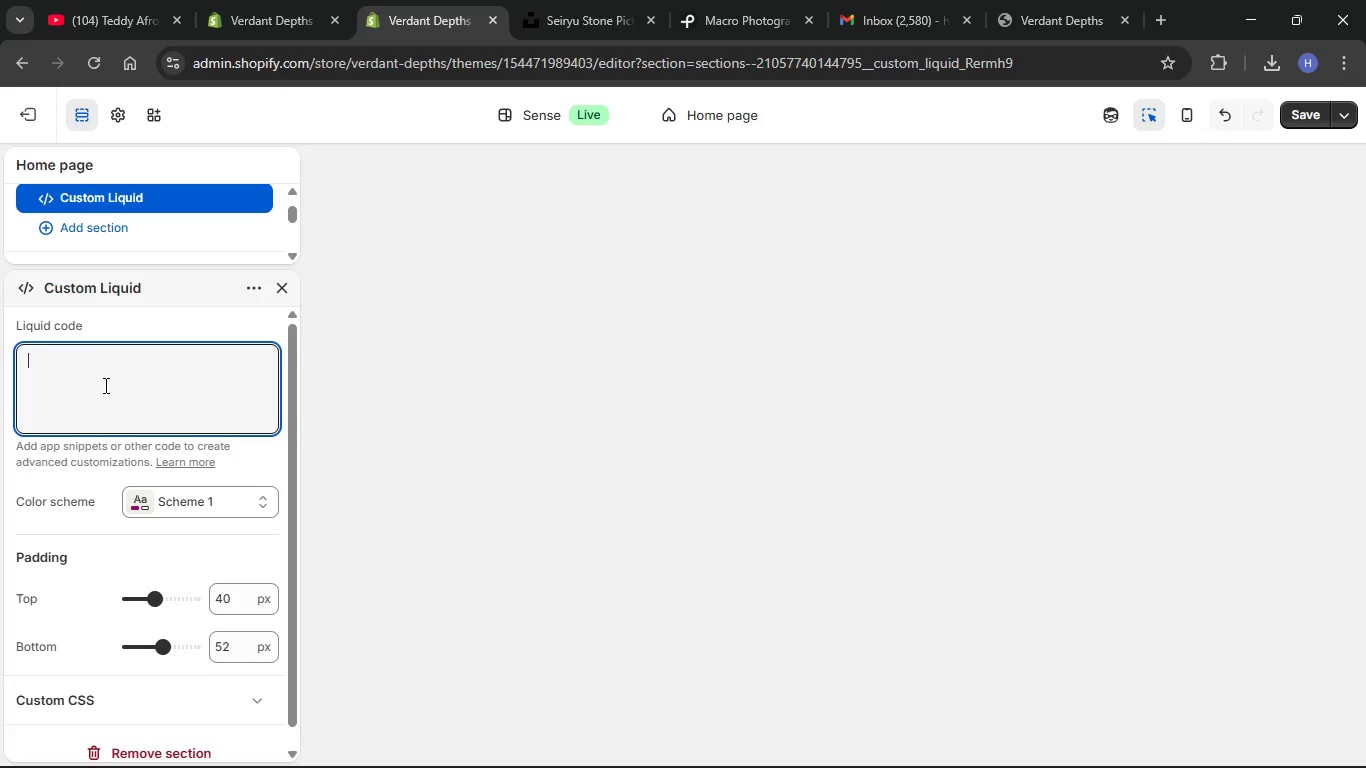 
scroll: coordinate [104, 385], scroll_direction: down, amount: 5.0
 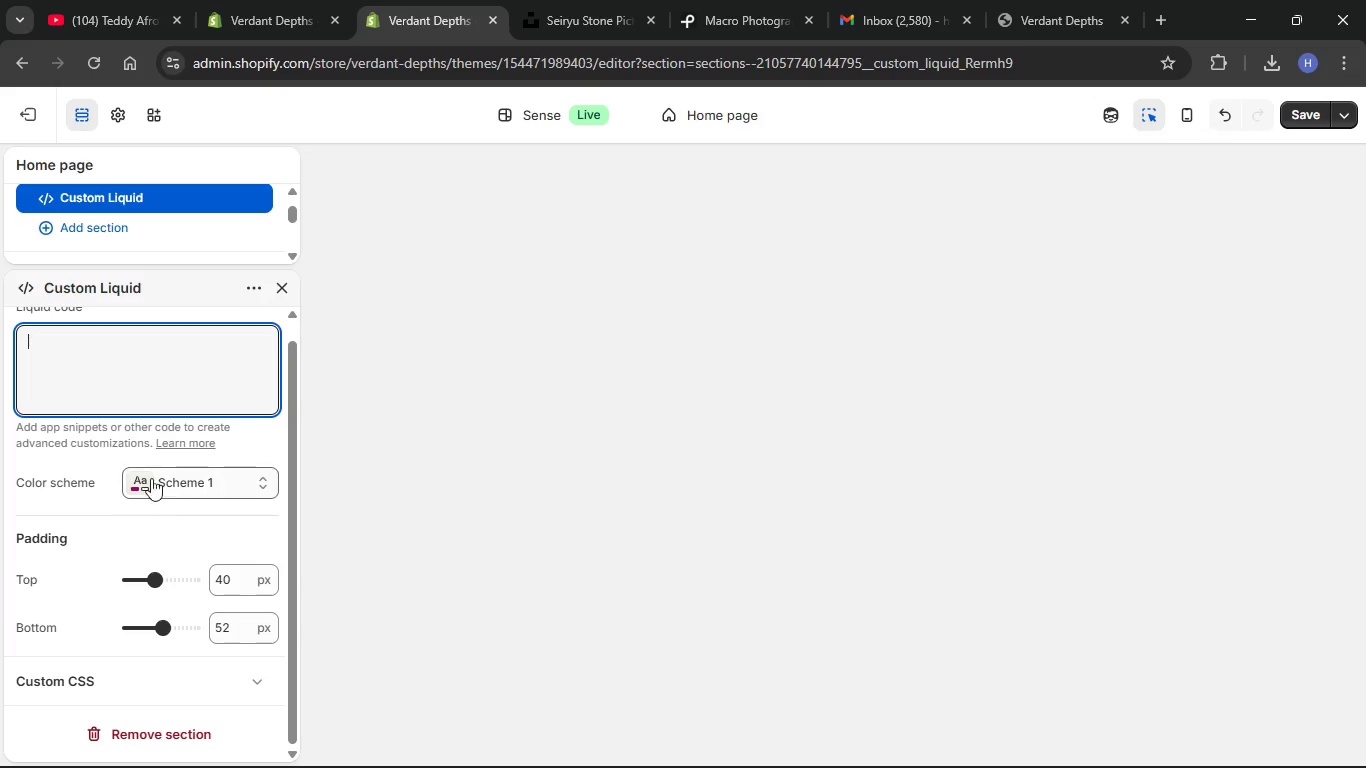 
left_click([154, 662])
 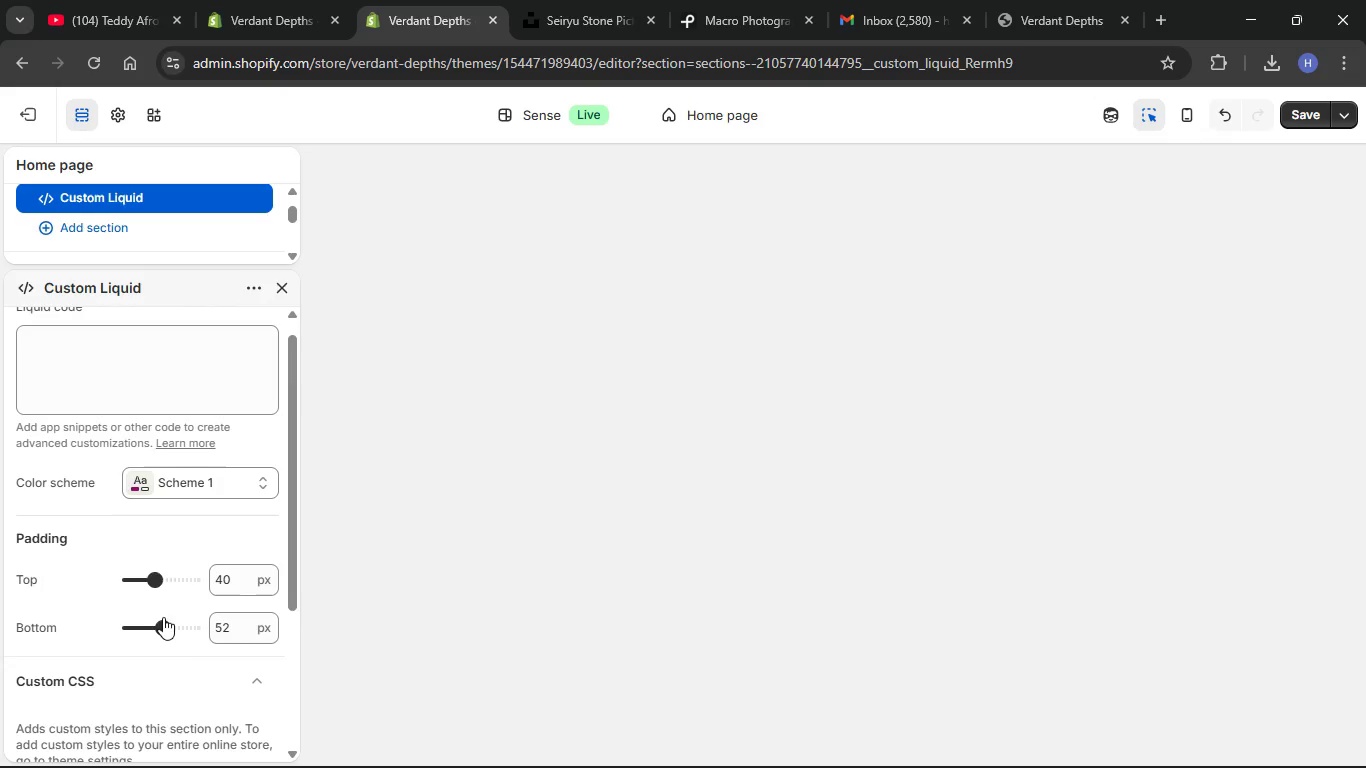 
scroll: coordinate [157, 581], scroll_direction: down, amount: 11.0
 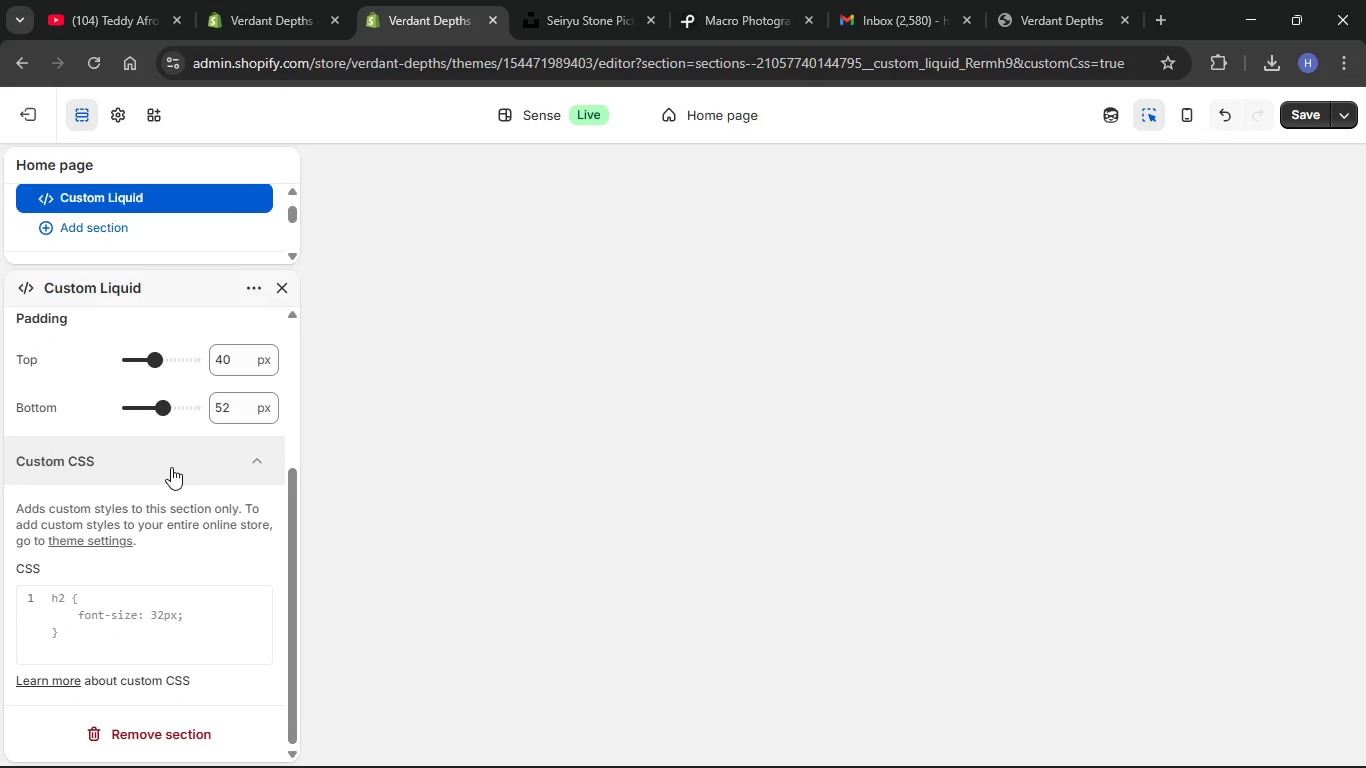 
left_click([171, 467])
 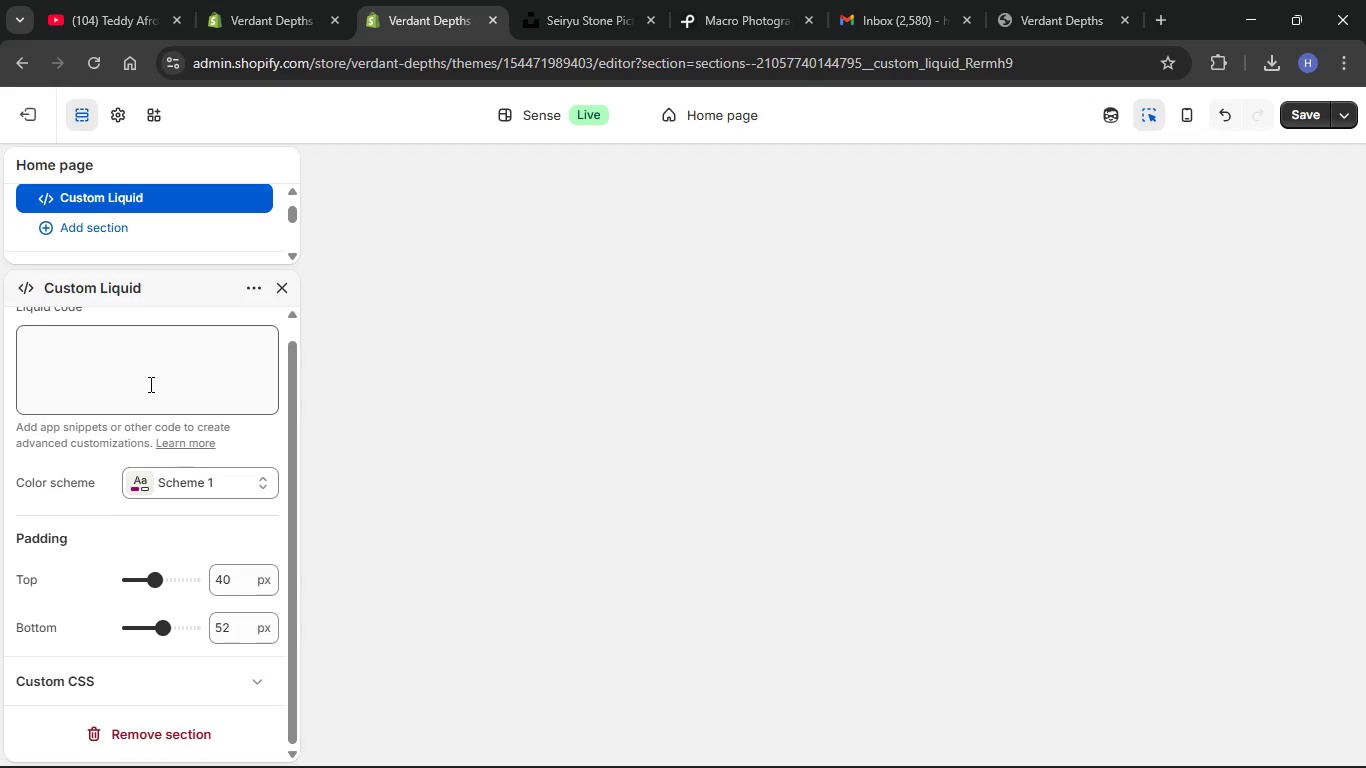 
scroll: coordinate [149, 384], scroll_direction: up, amount: 2.0
 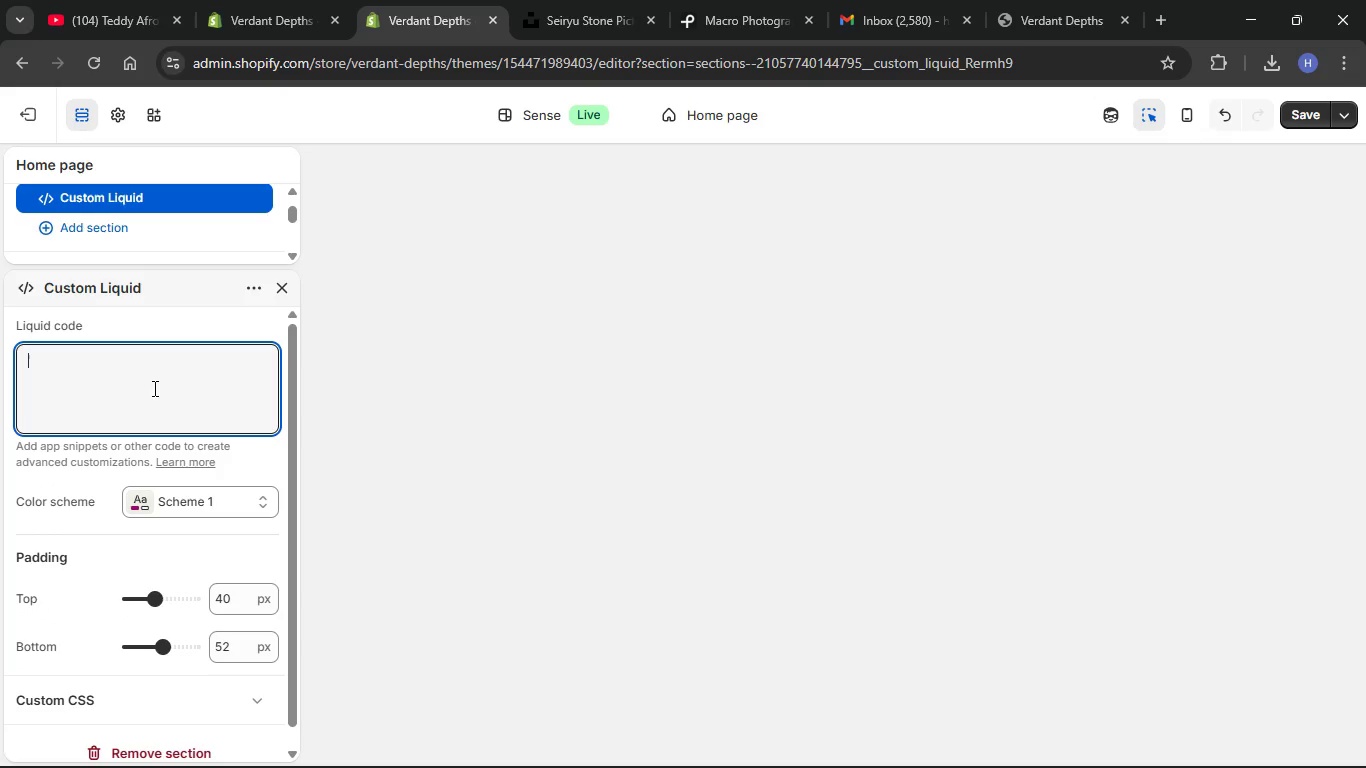 
type(<h1>)
 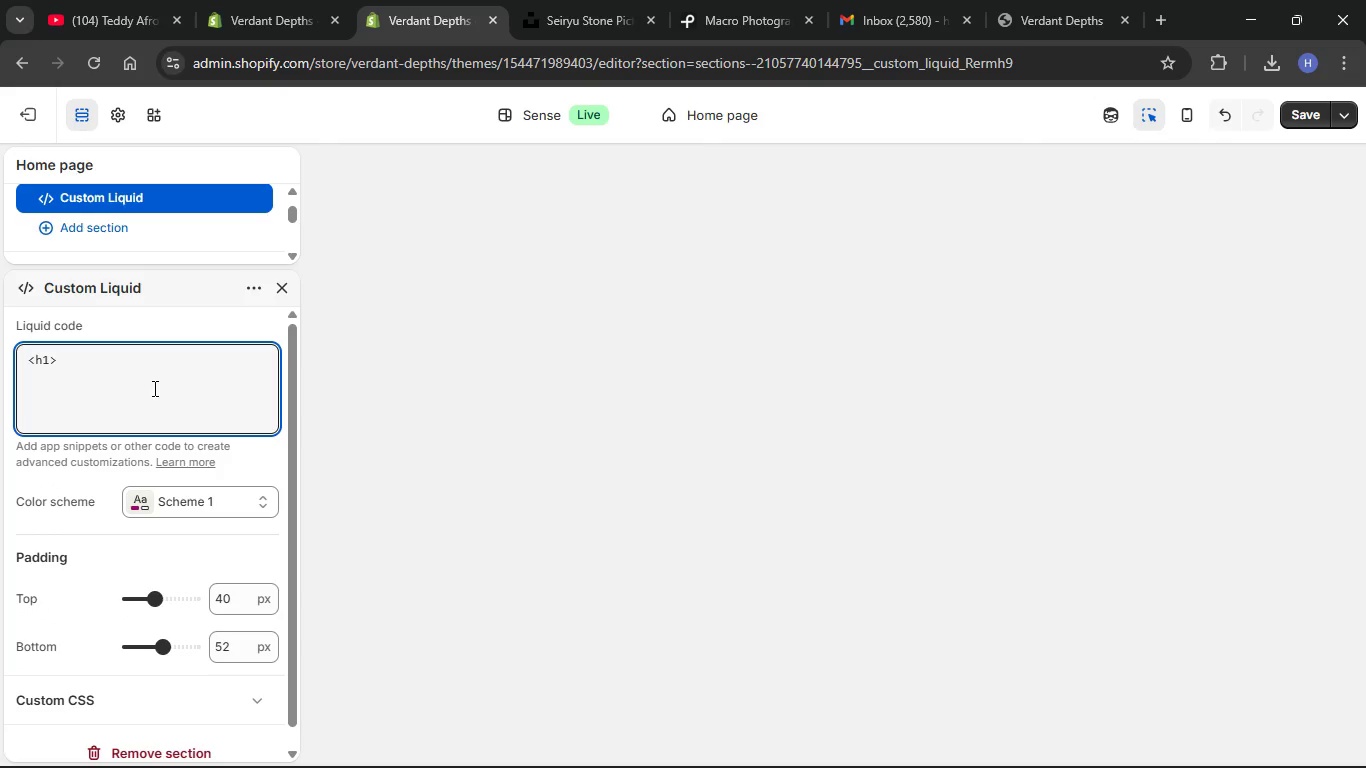 
type(</h1>)
 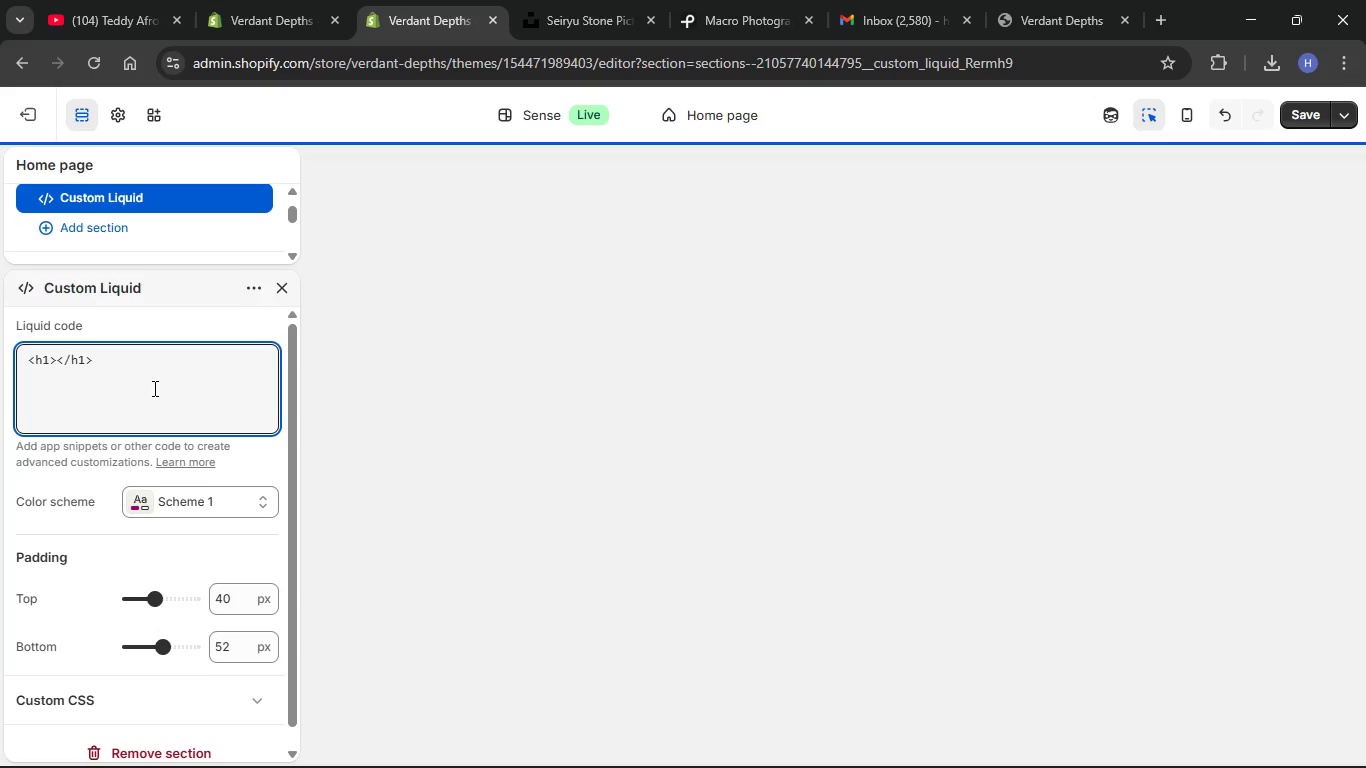 
key(ArrowLeft)
 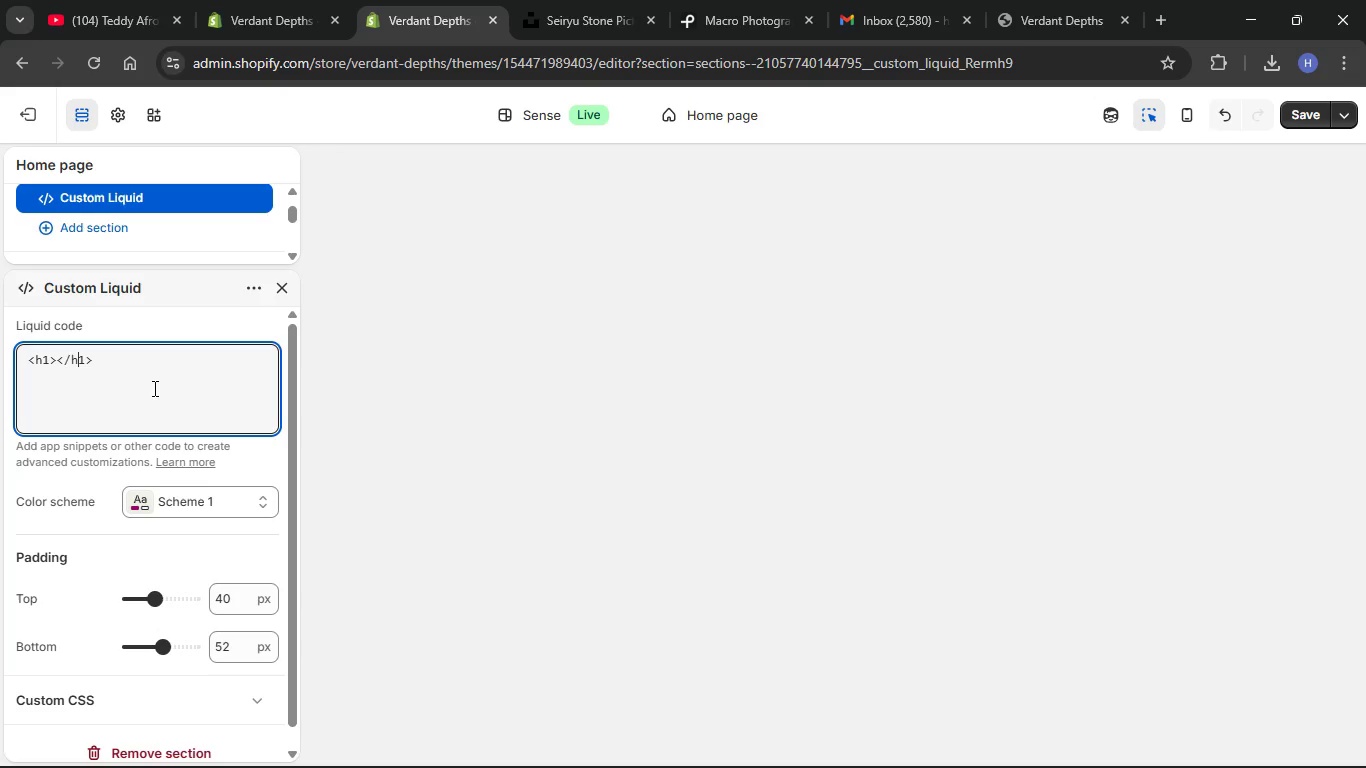 
key(ArrowLeft)
 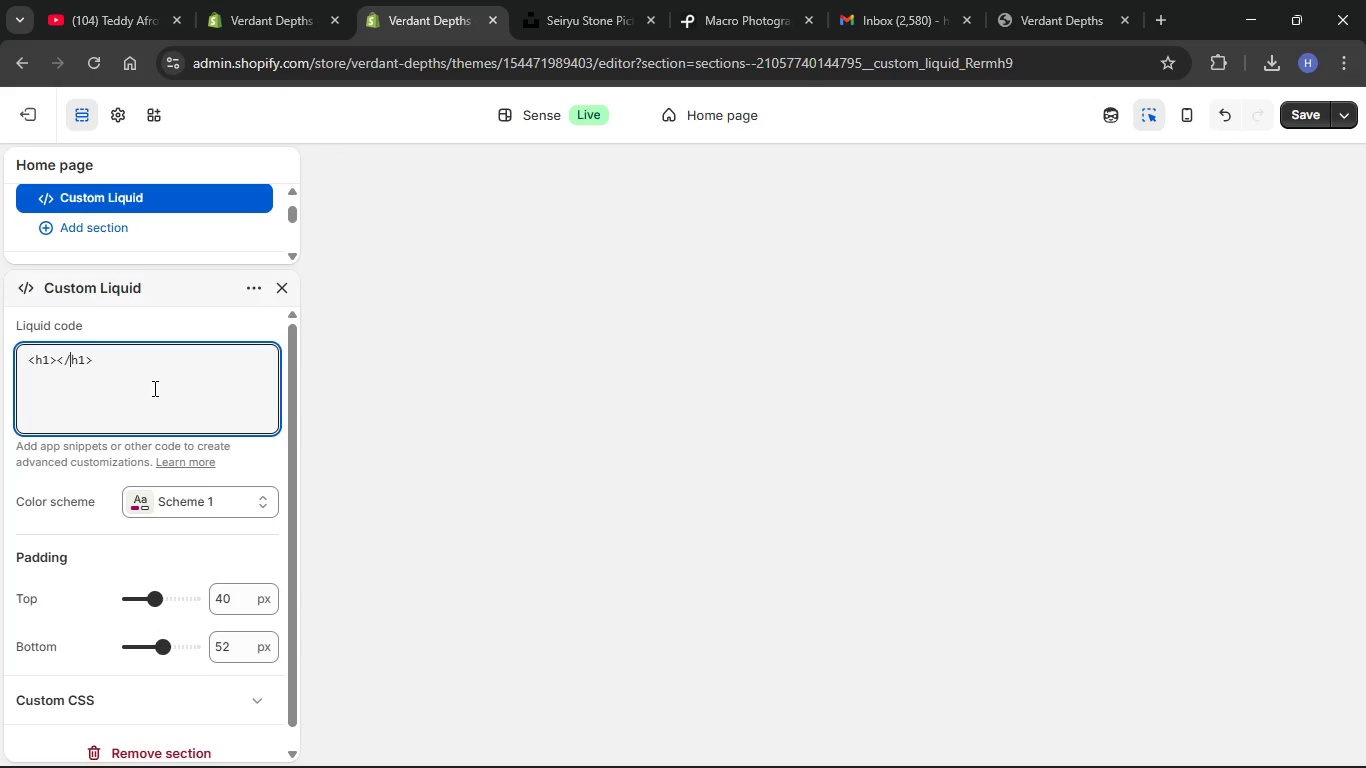 
key(ArrowLeft)
 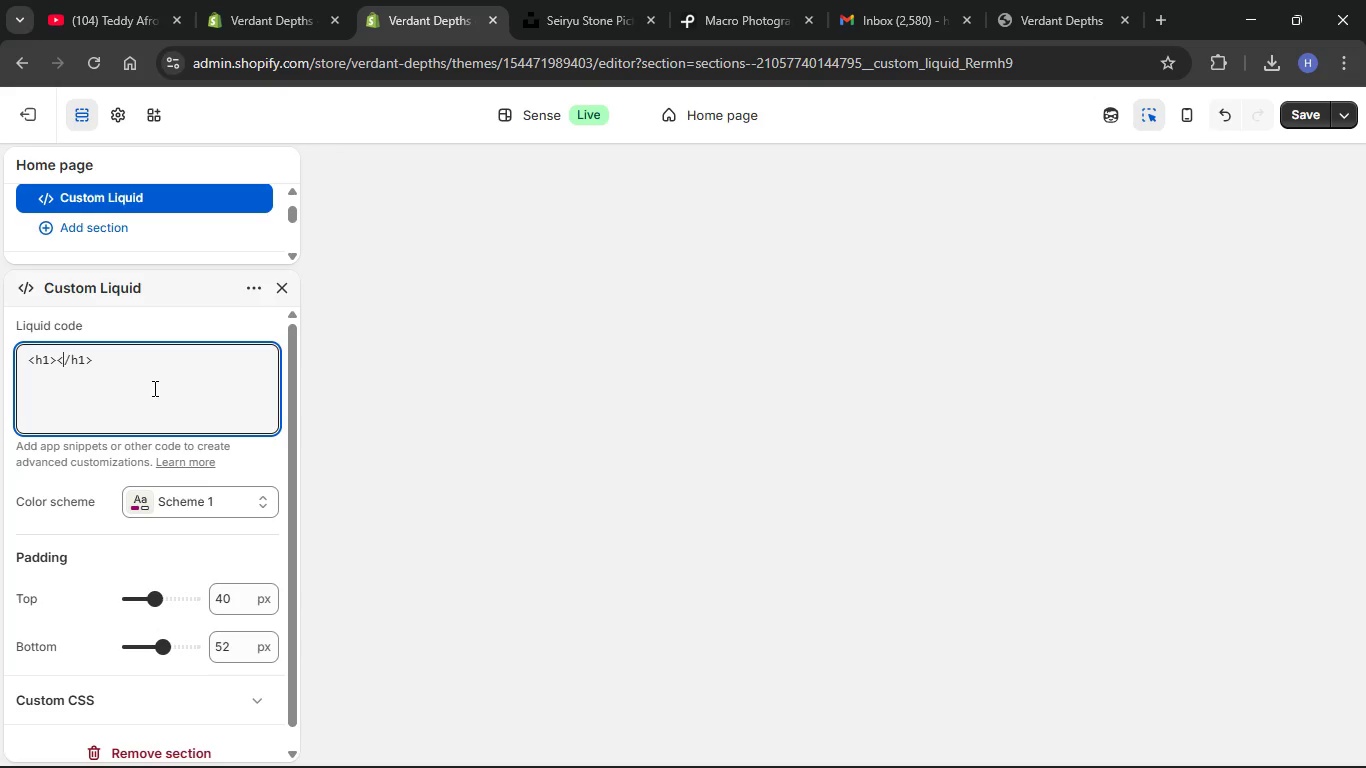 
key(ArrowLeft)
 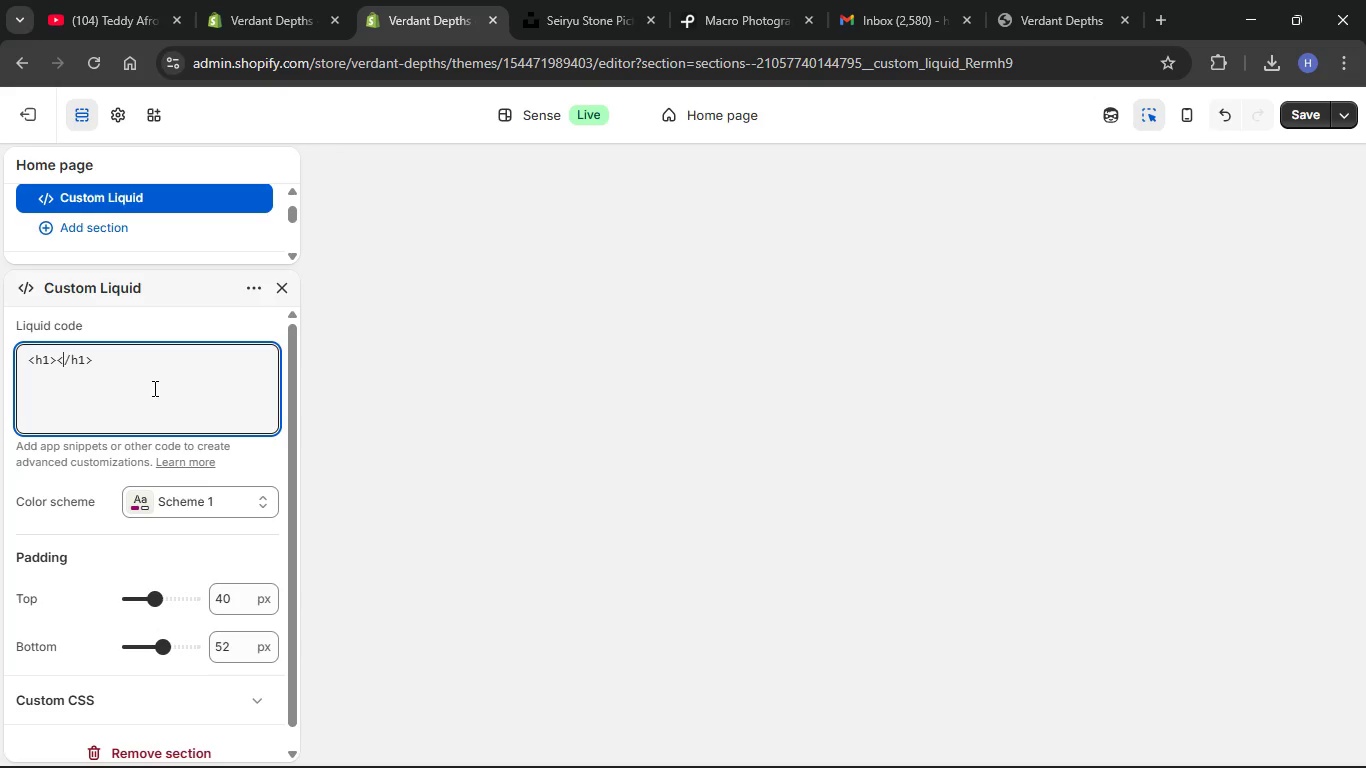 
key(ArrowLeft)
 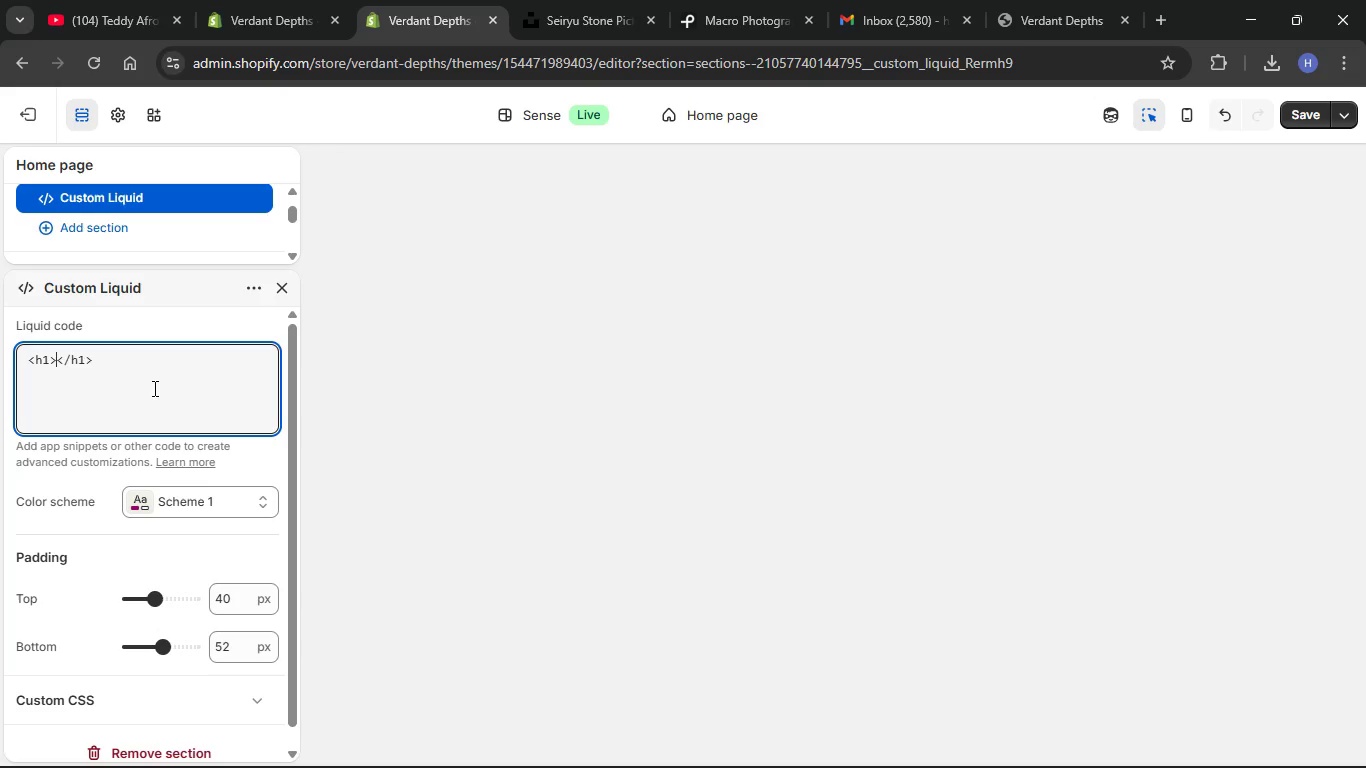 
key(K)
 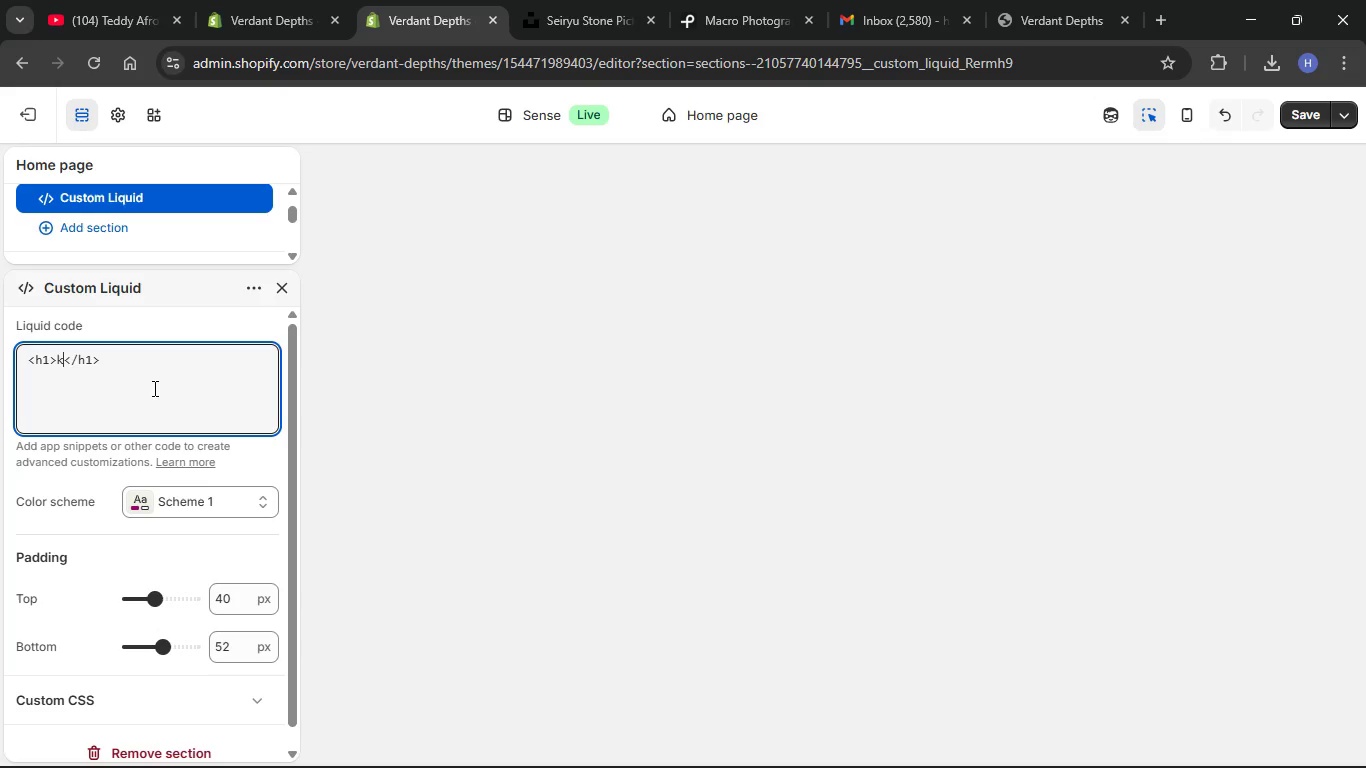 
key(Backspace)
 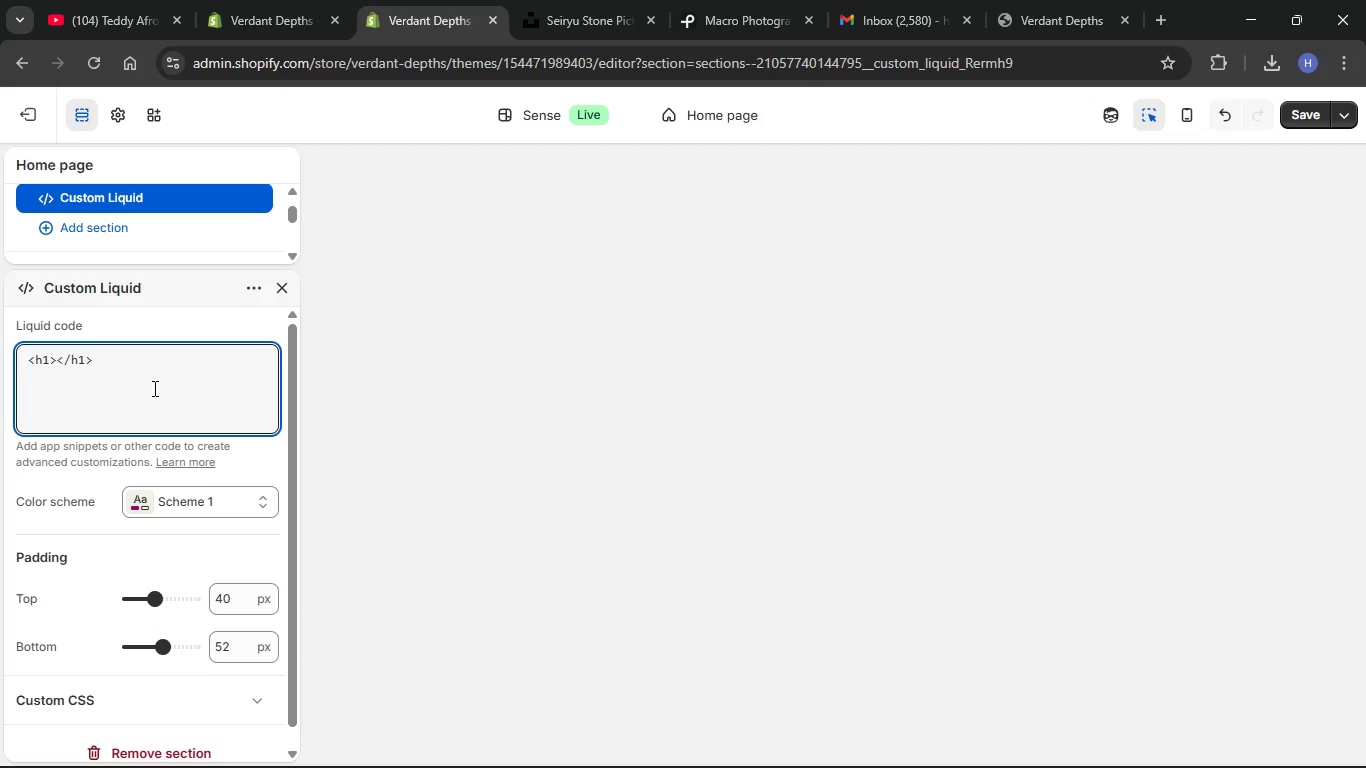 
key(ArrowUp)
 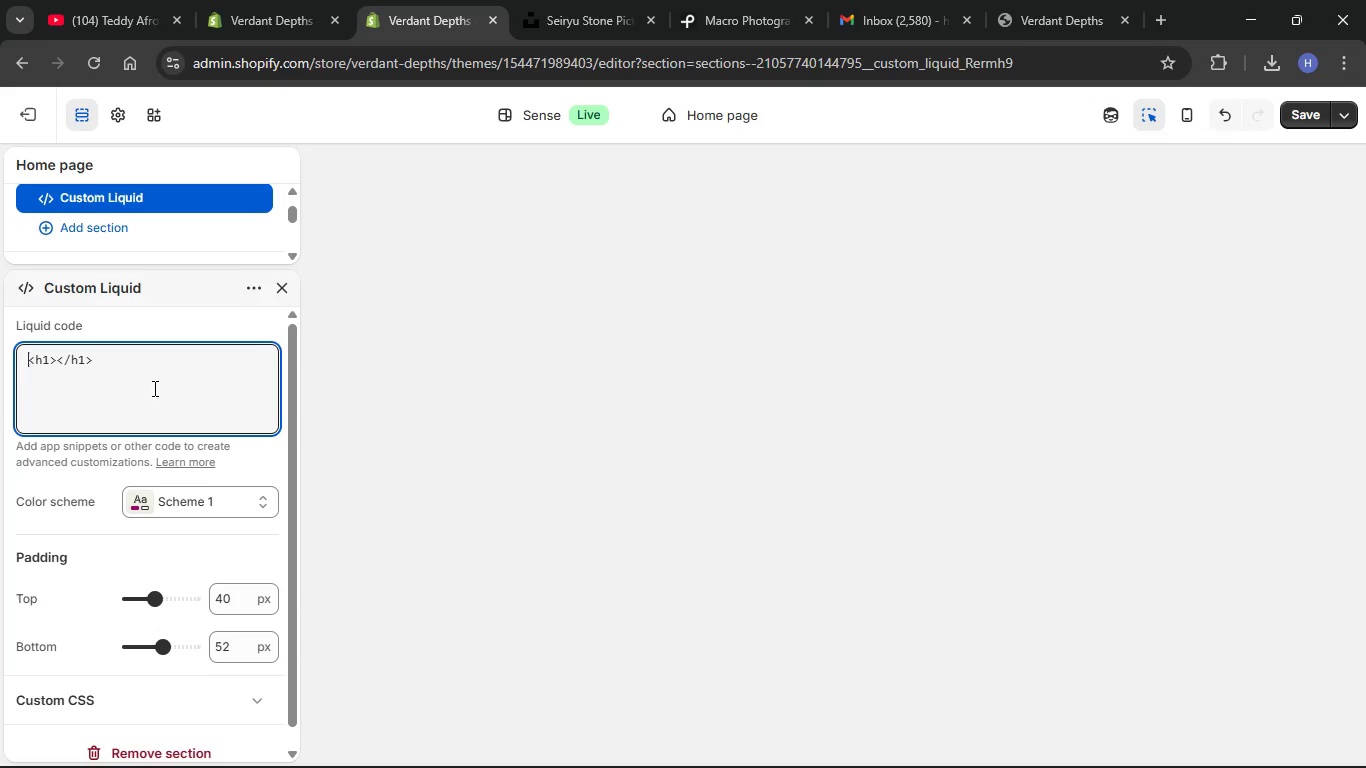 
type(<body>)
 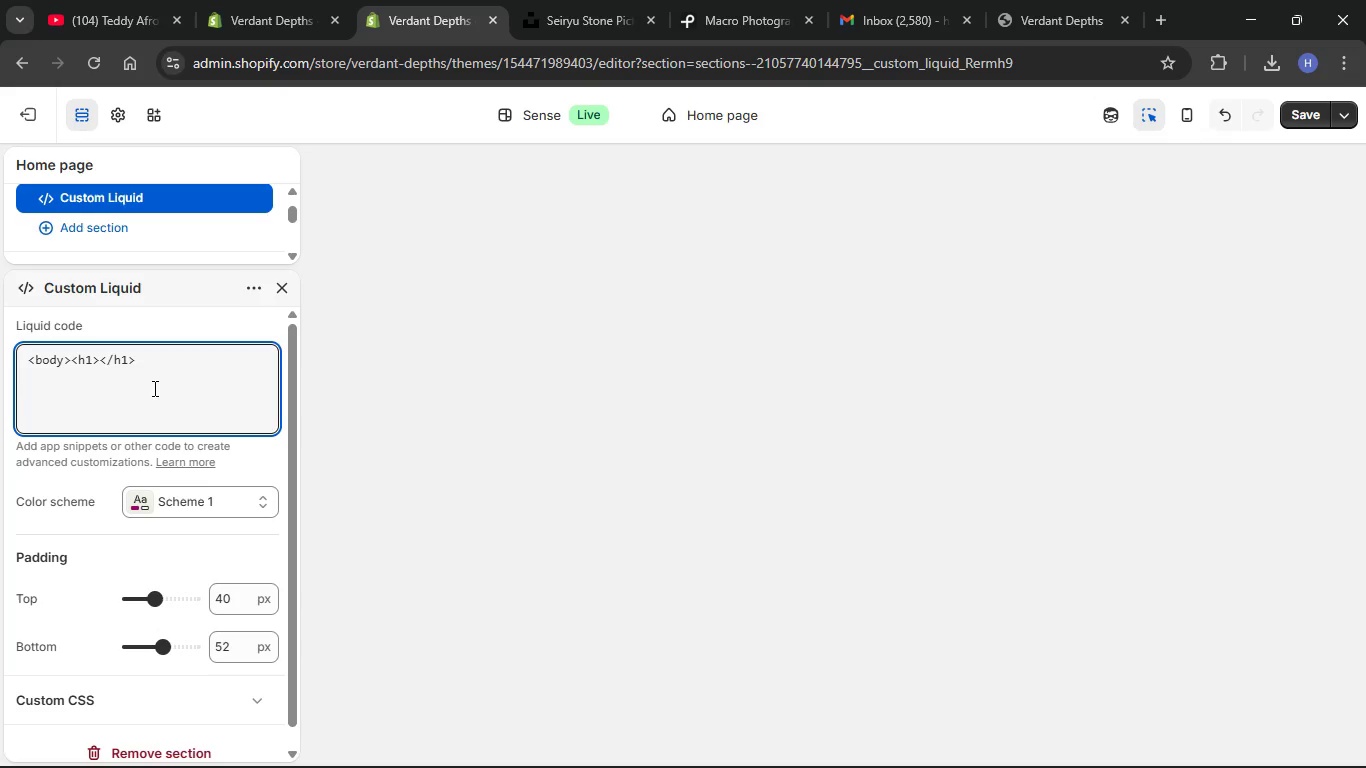 
key(Enter)
 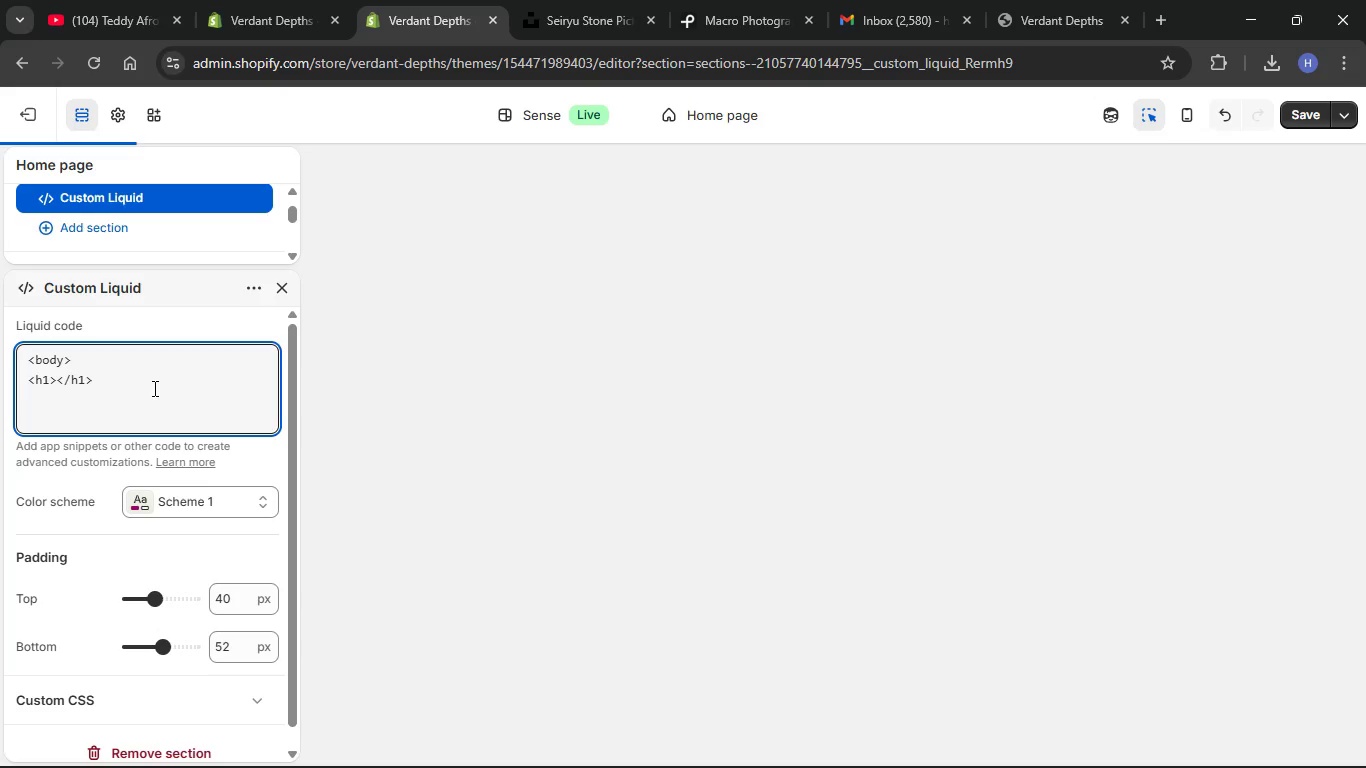 
key(ArrowRight)
 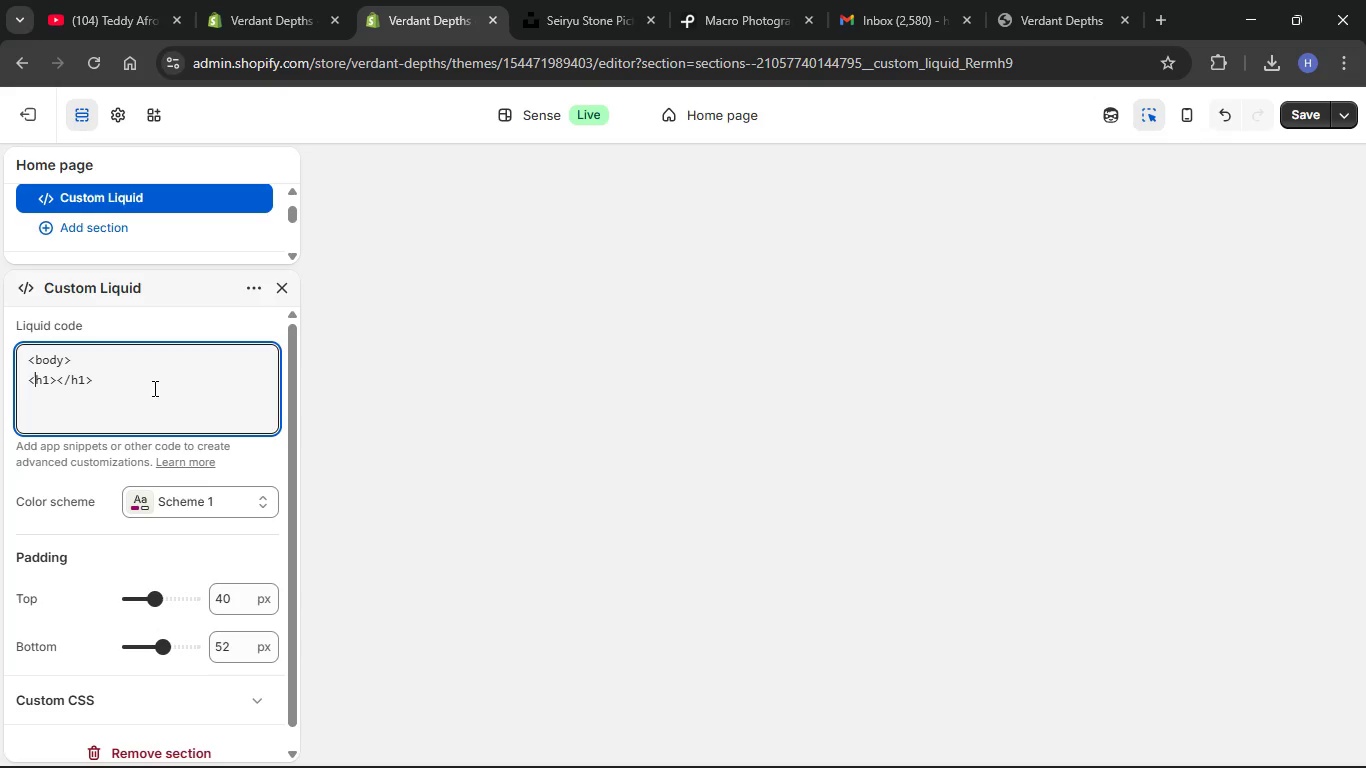 
hold_key(key=ArrowRight, duration=0.8)
 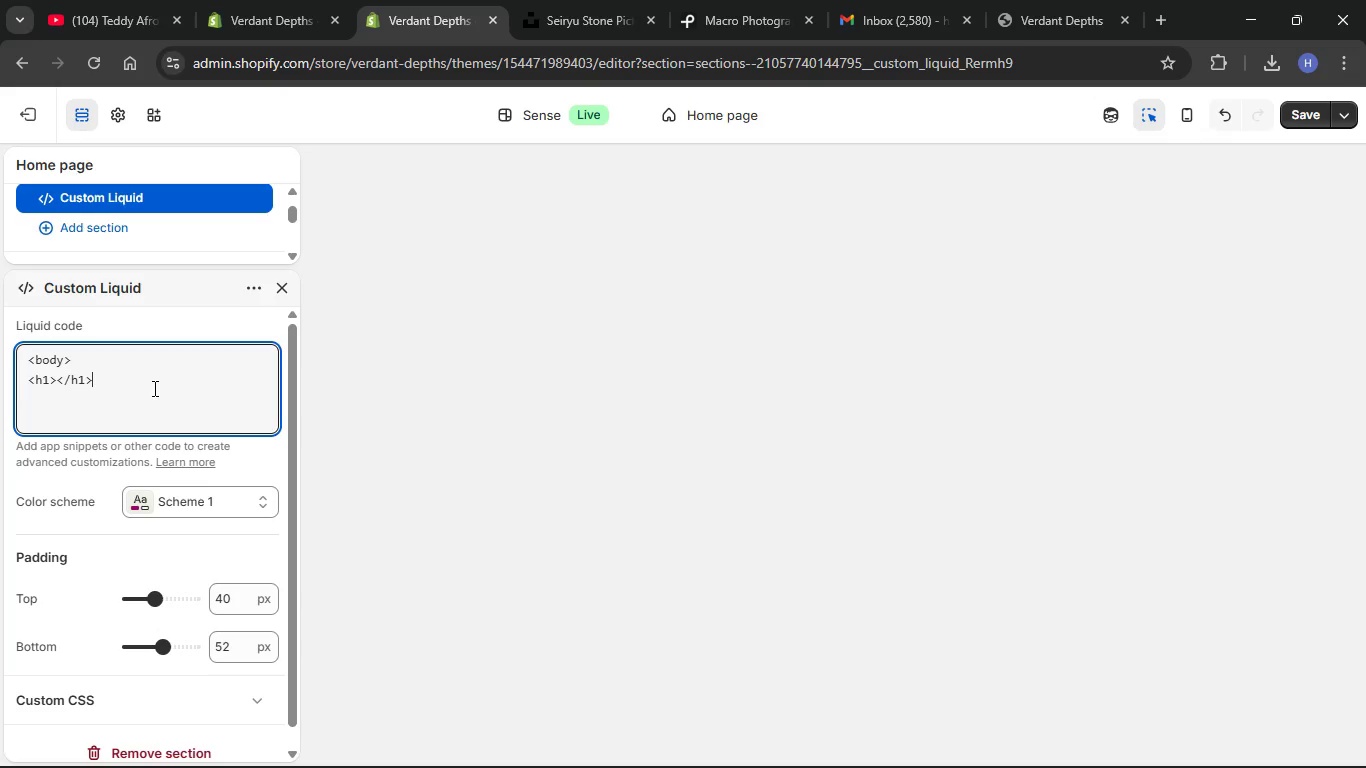 
key(Enter)
 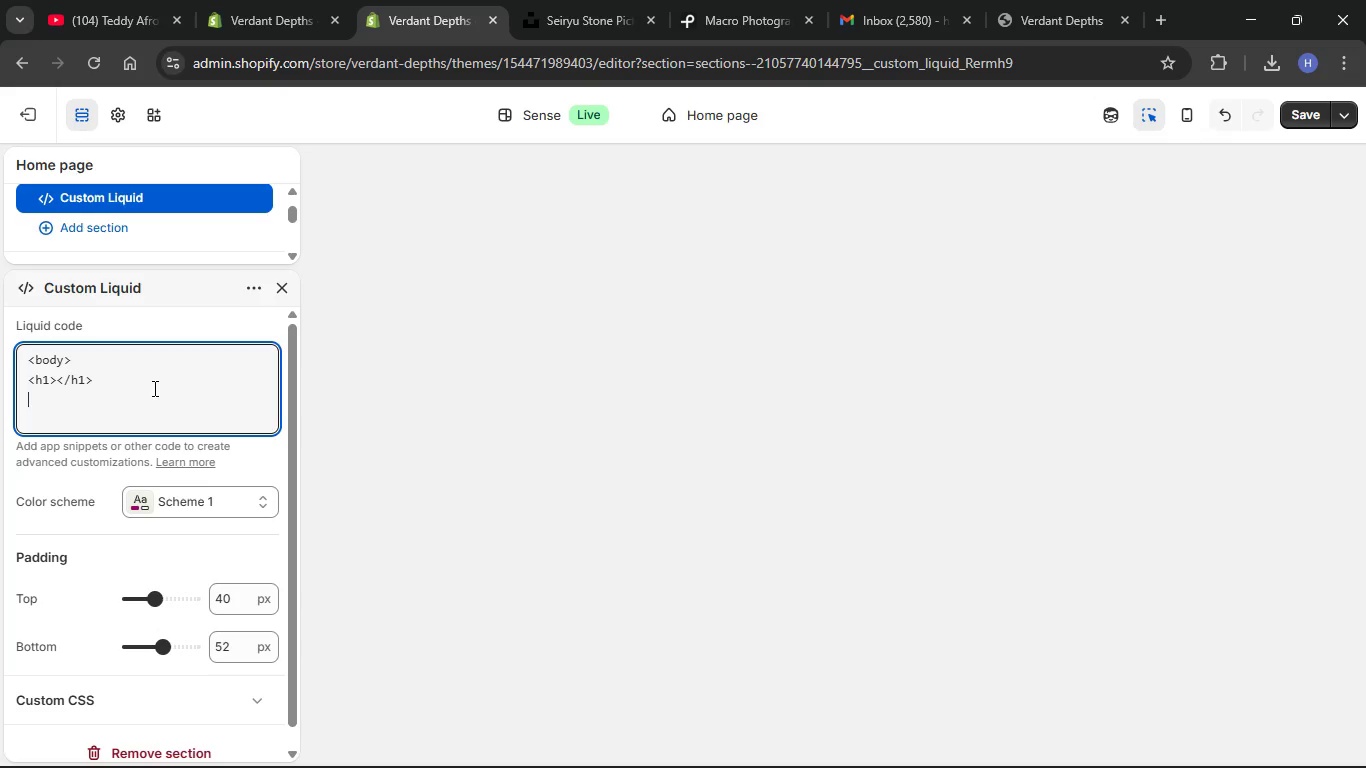 
type(<bo)
key(Backspace)
key(Backspace)
type(/body>)
 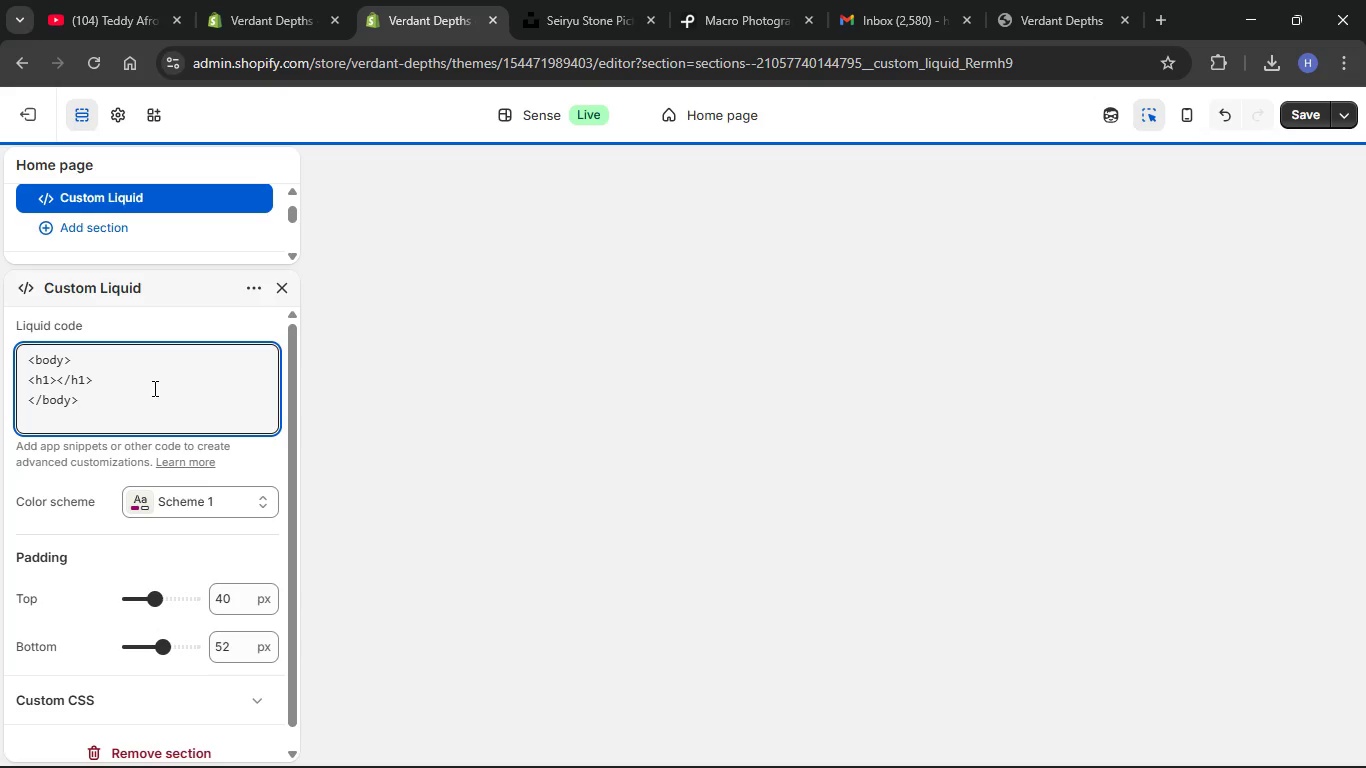 
key(ArrowUp)
 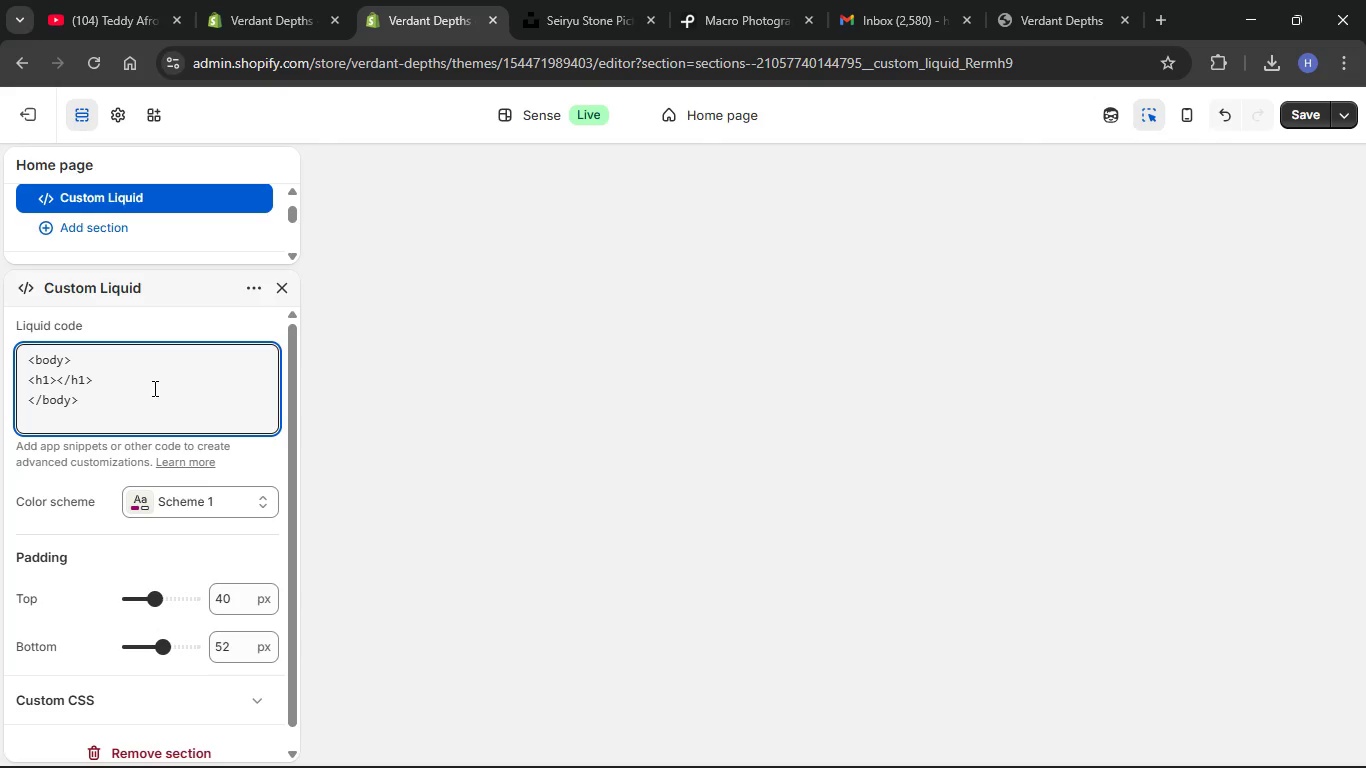 
key(ArrowLeft)
 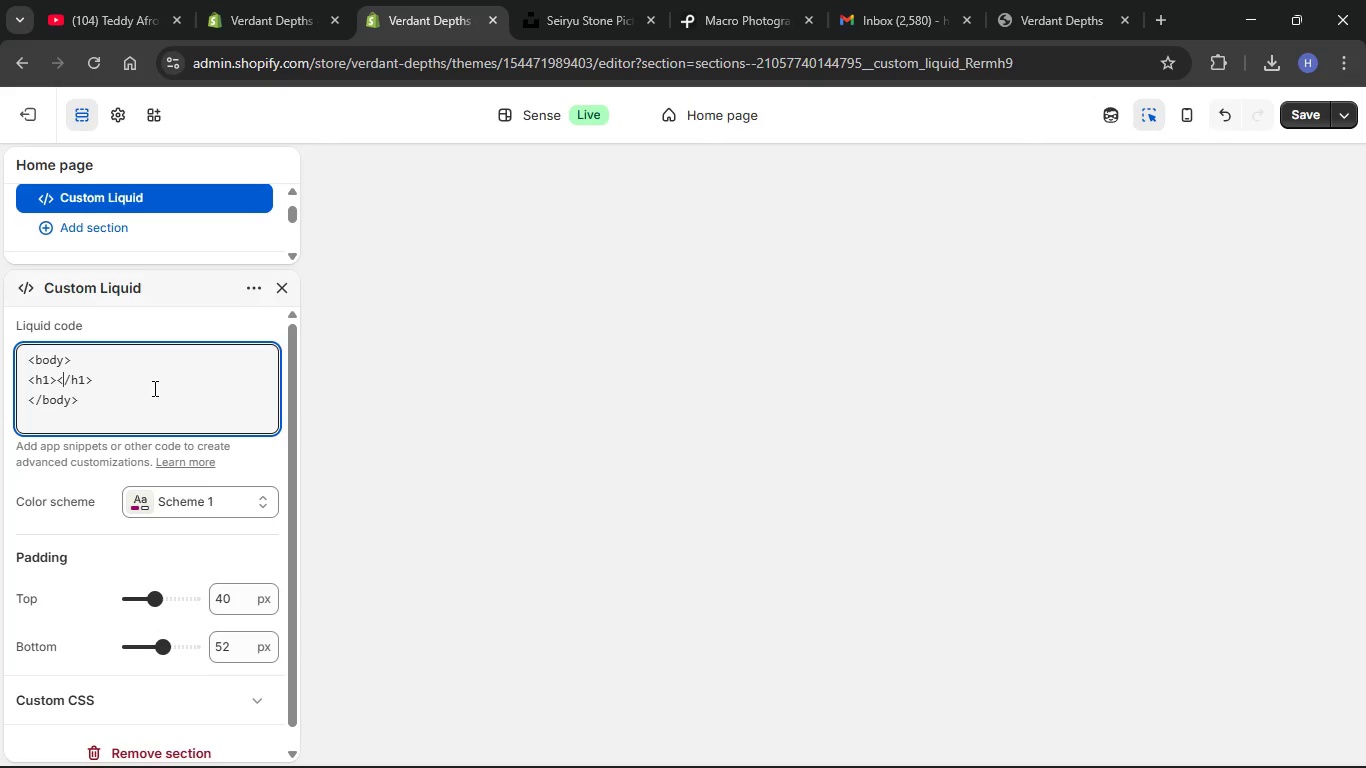 
key(ArrowLeft)
 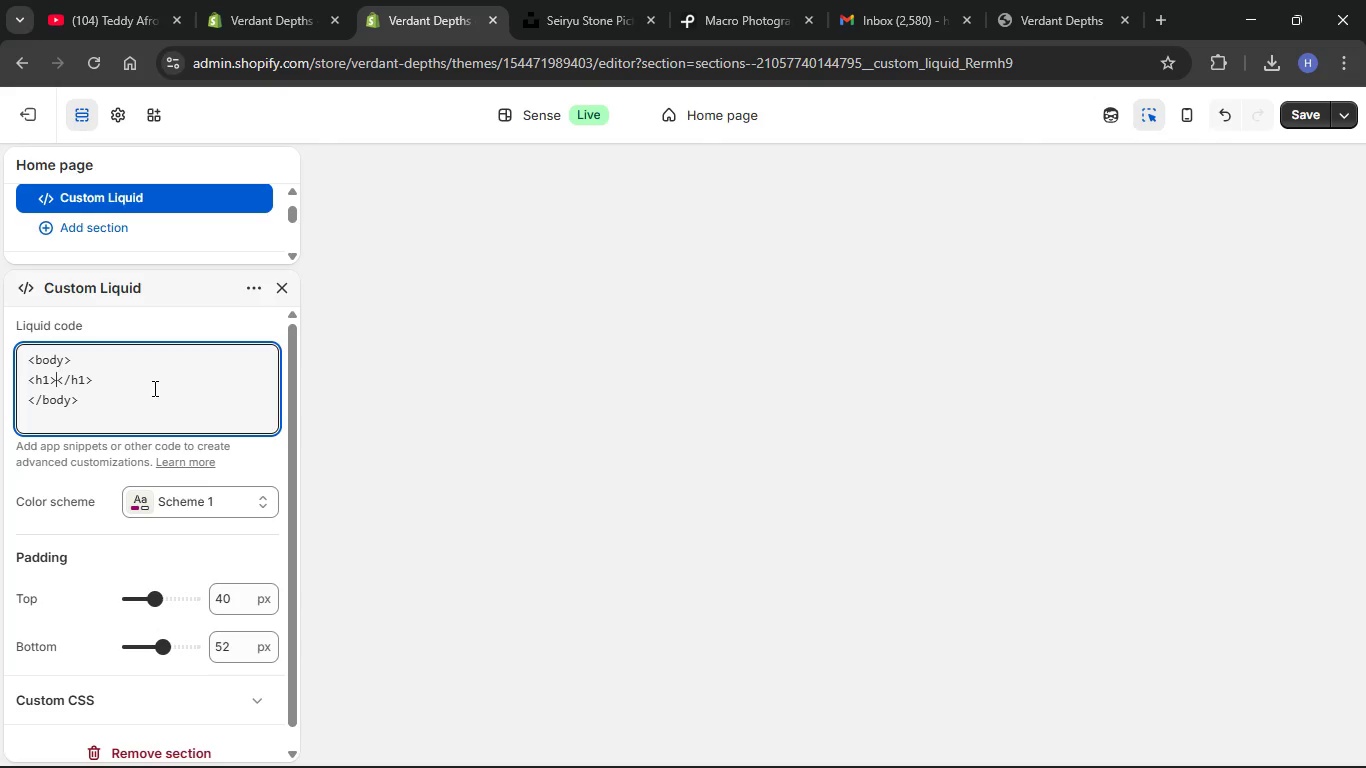 
key(ArrowLeft)
 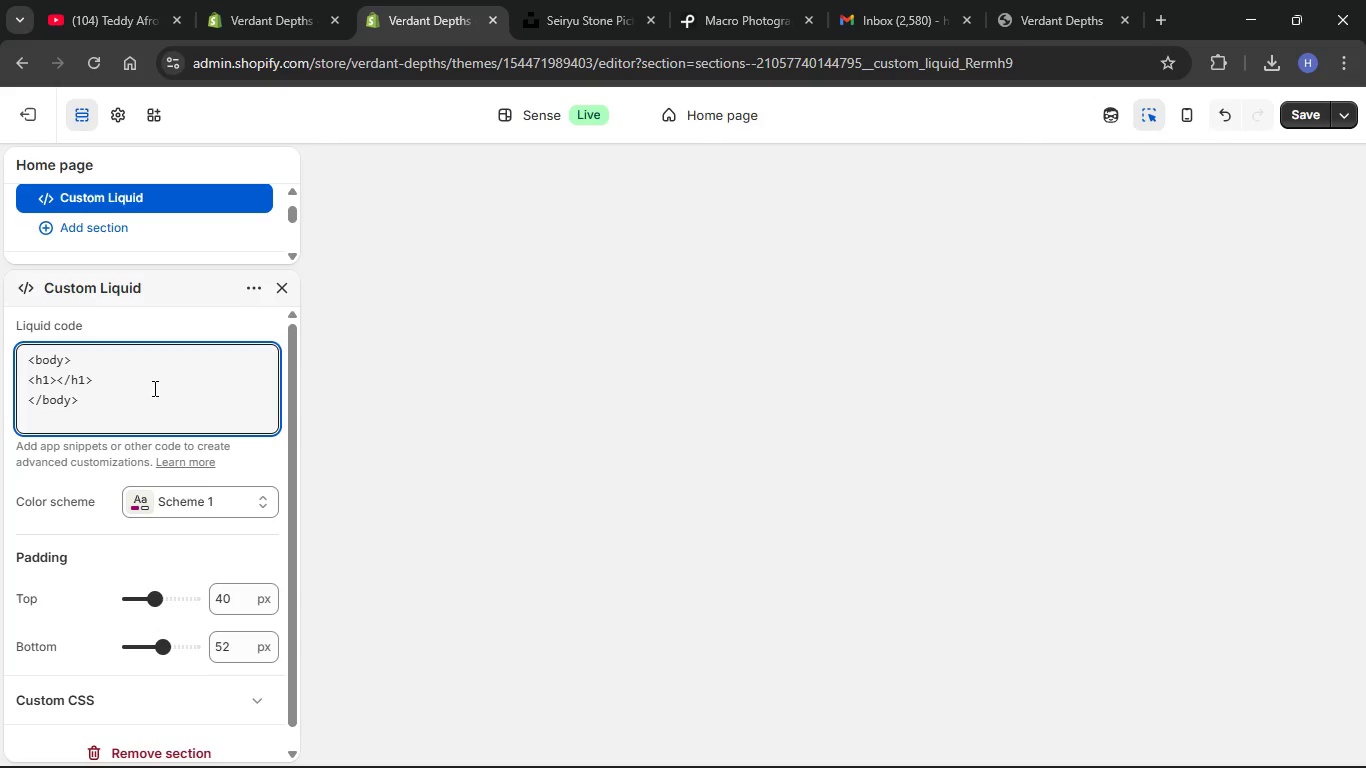 
type(Design Your UN)
key(Backspace)
type(nderwater Landscape)
 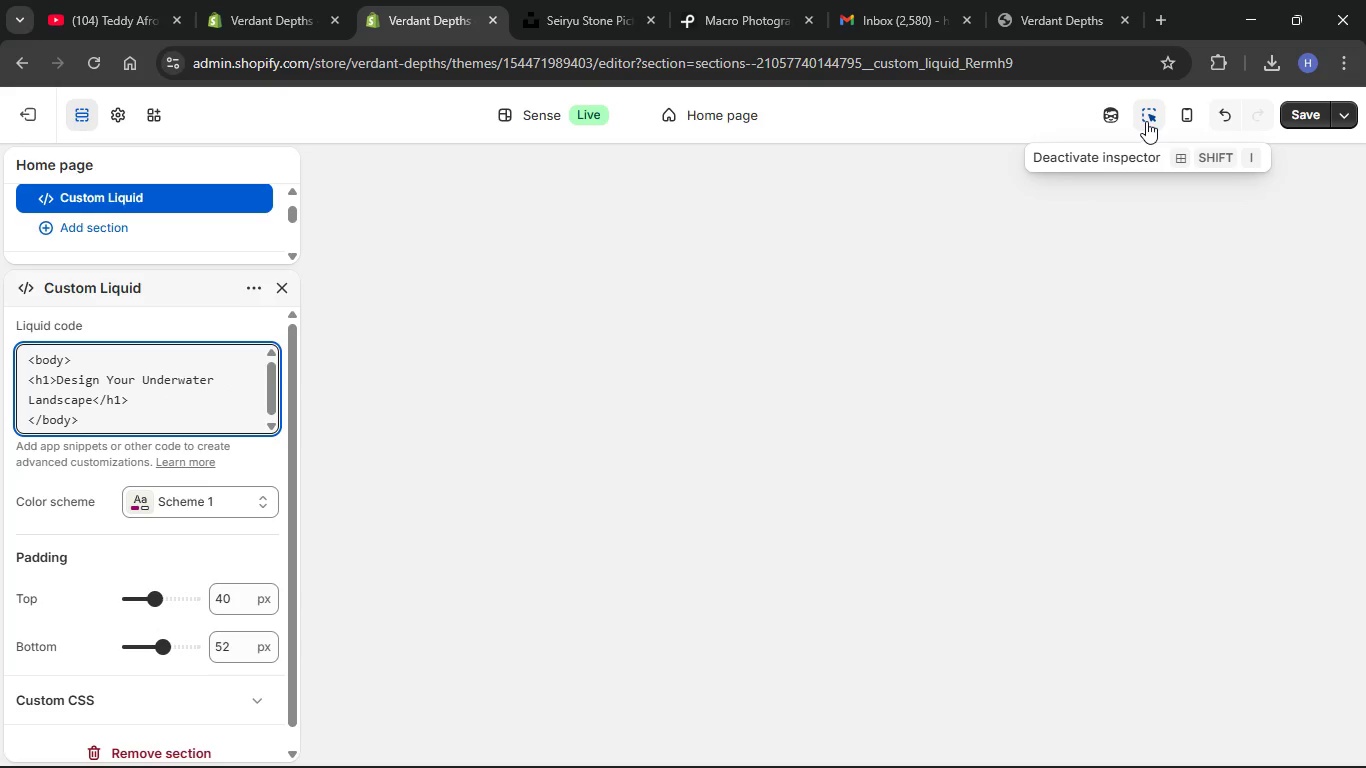 
wait(8.88)
 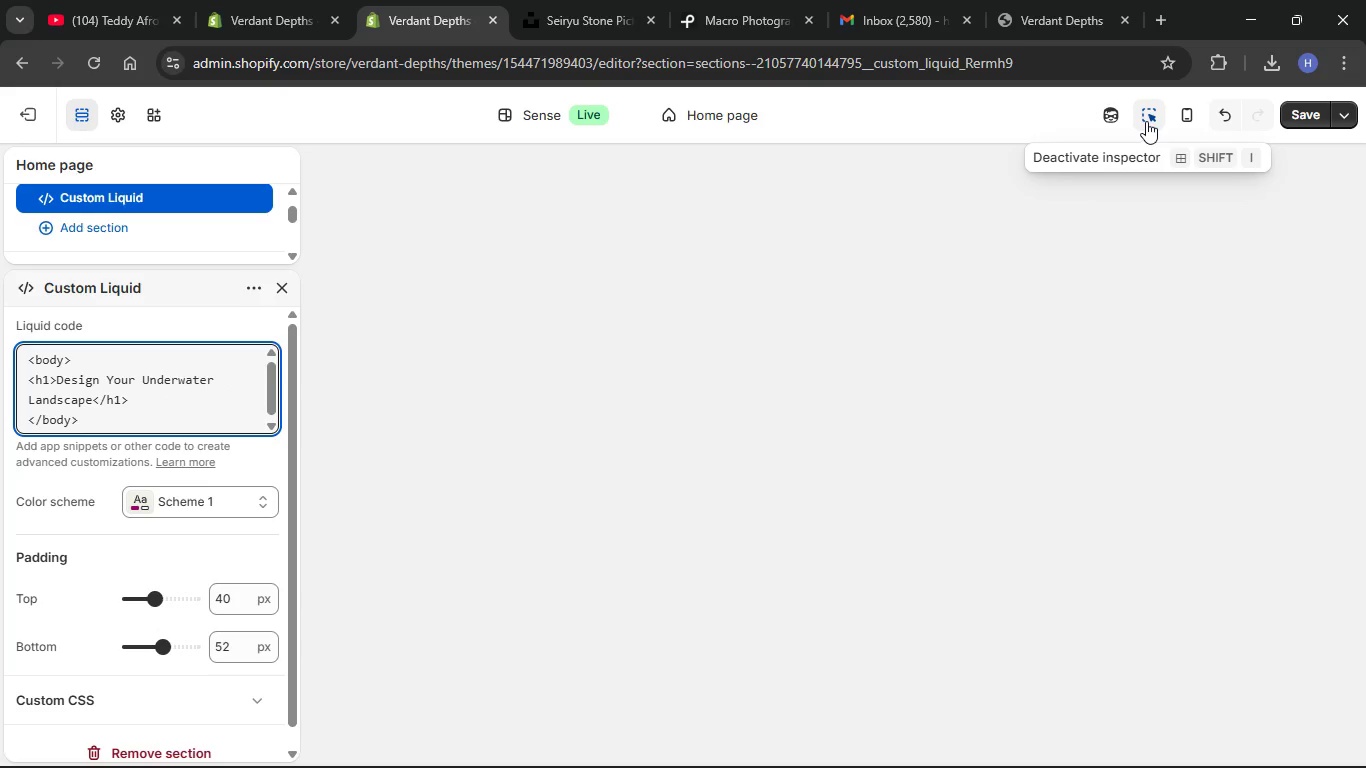 
left_click([142, 394])
 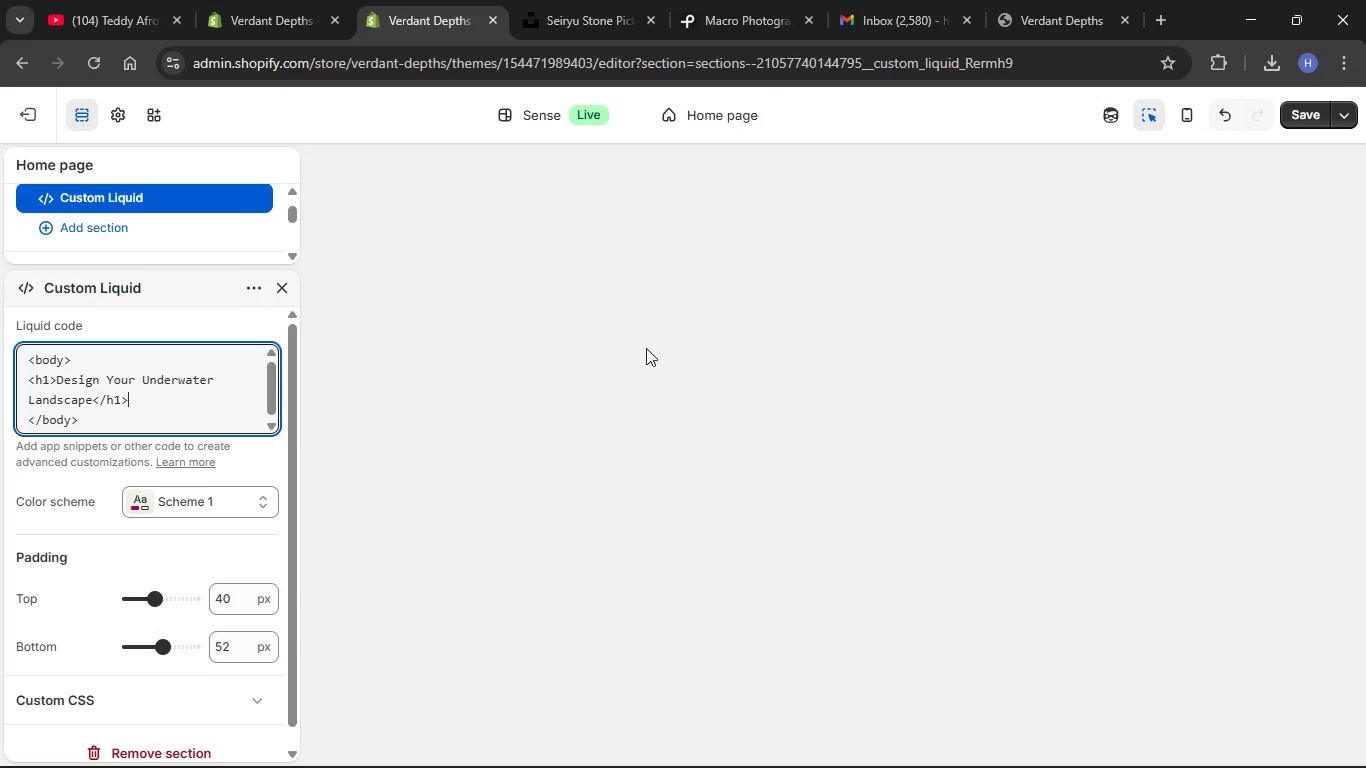 
scroll: coordinate [641, 351], scroll_direction: none, amount: 0.0
 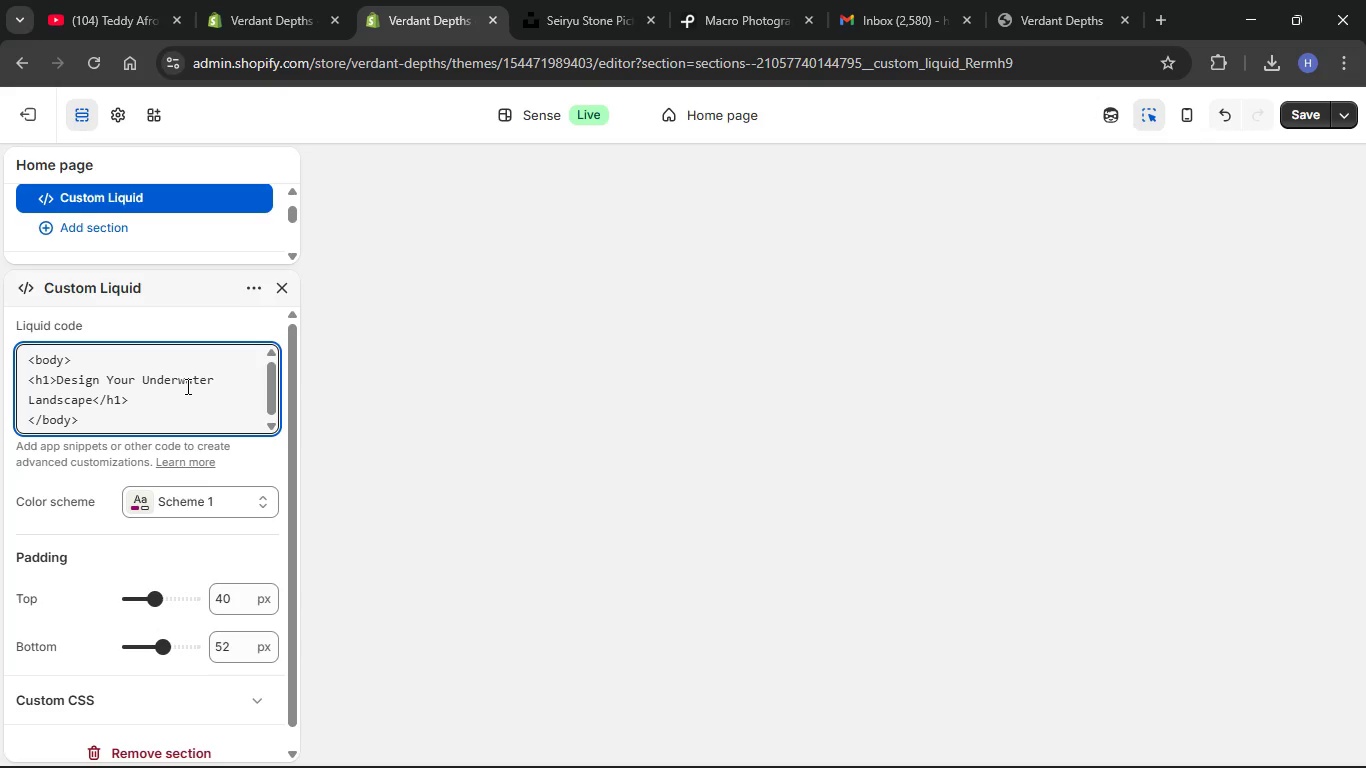 
left_click([186, 389])
 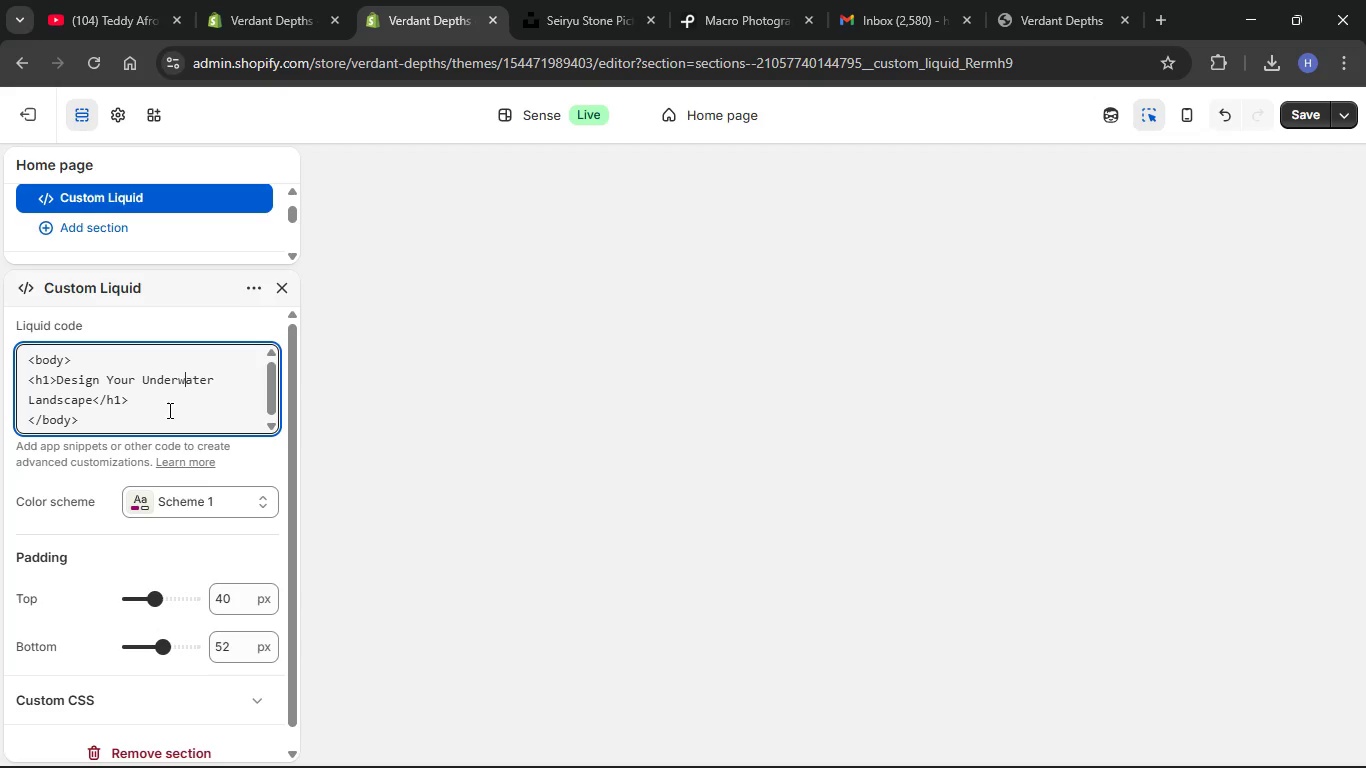 
wait(52.75)
 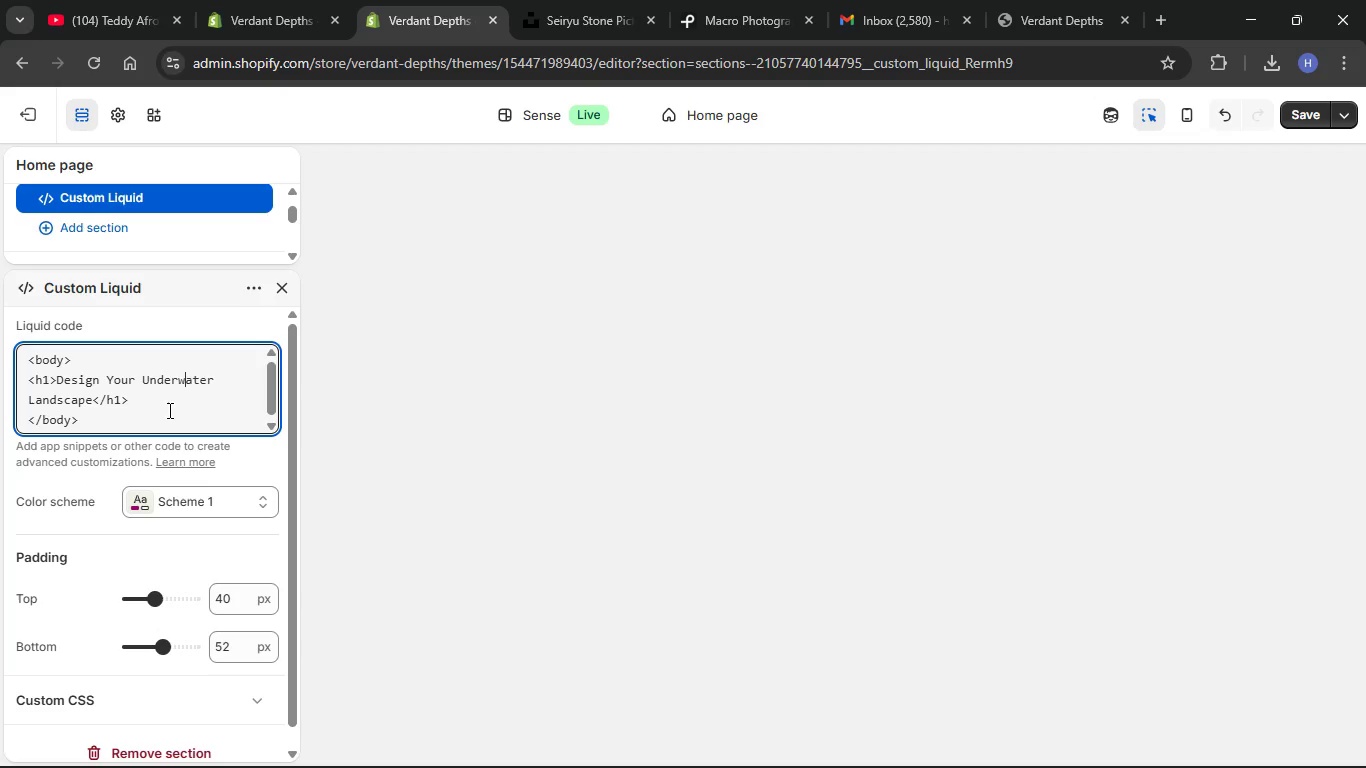 
left_click_drag(start_coordinate=[94, 426], to_coordinate=[28, 351])
 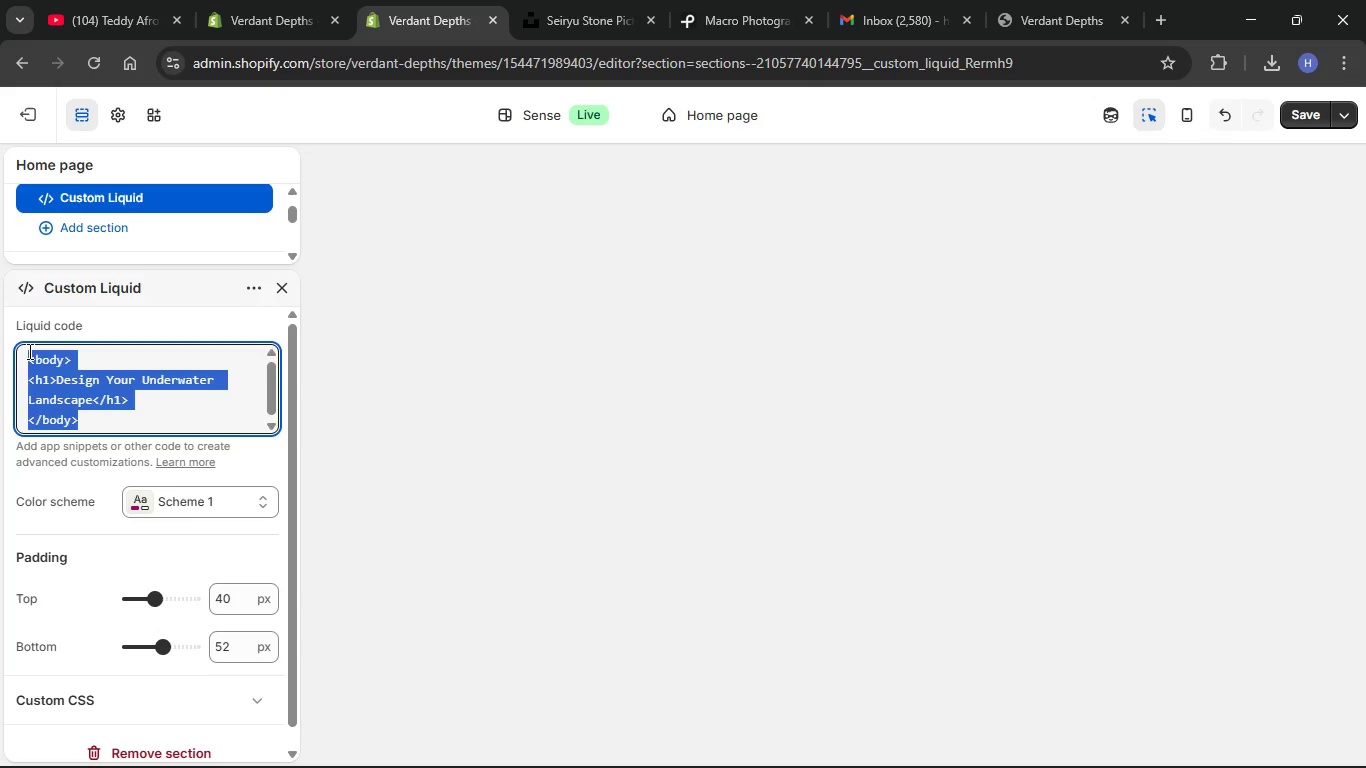 
key(Backspace)
 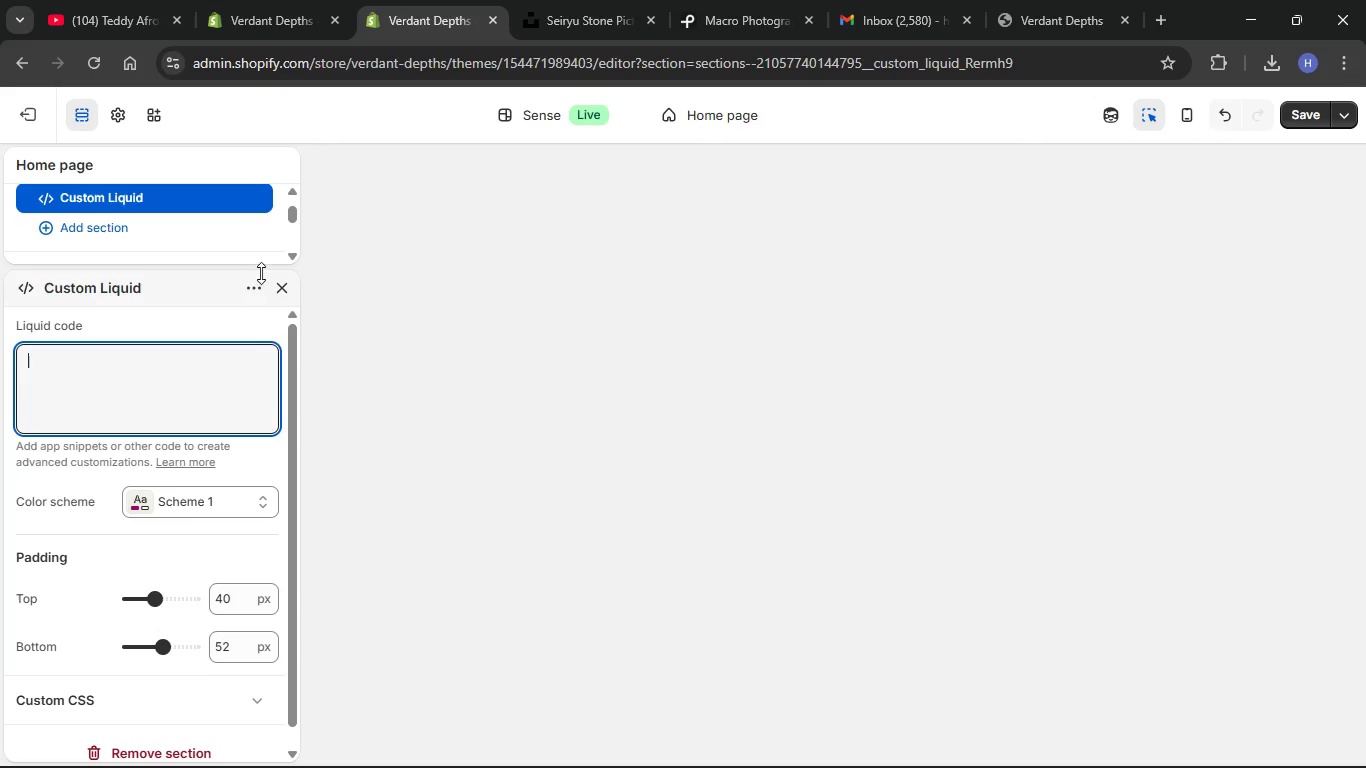 
left_click([285, 293])
 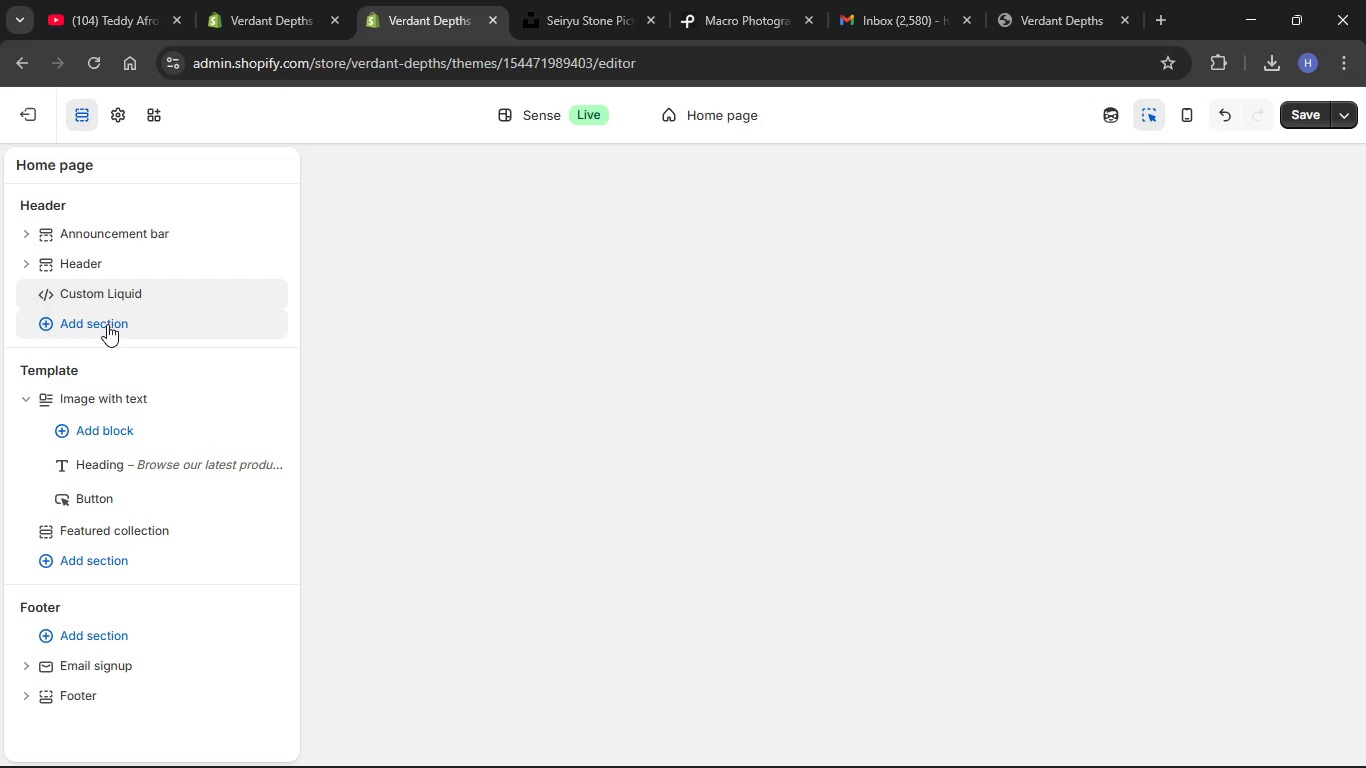 
wait(8.84)
 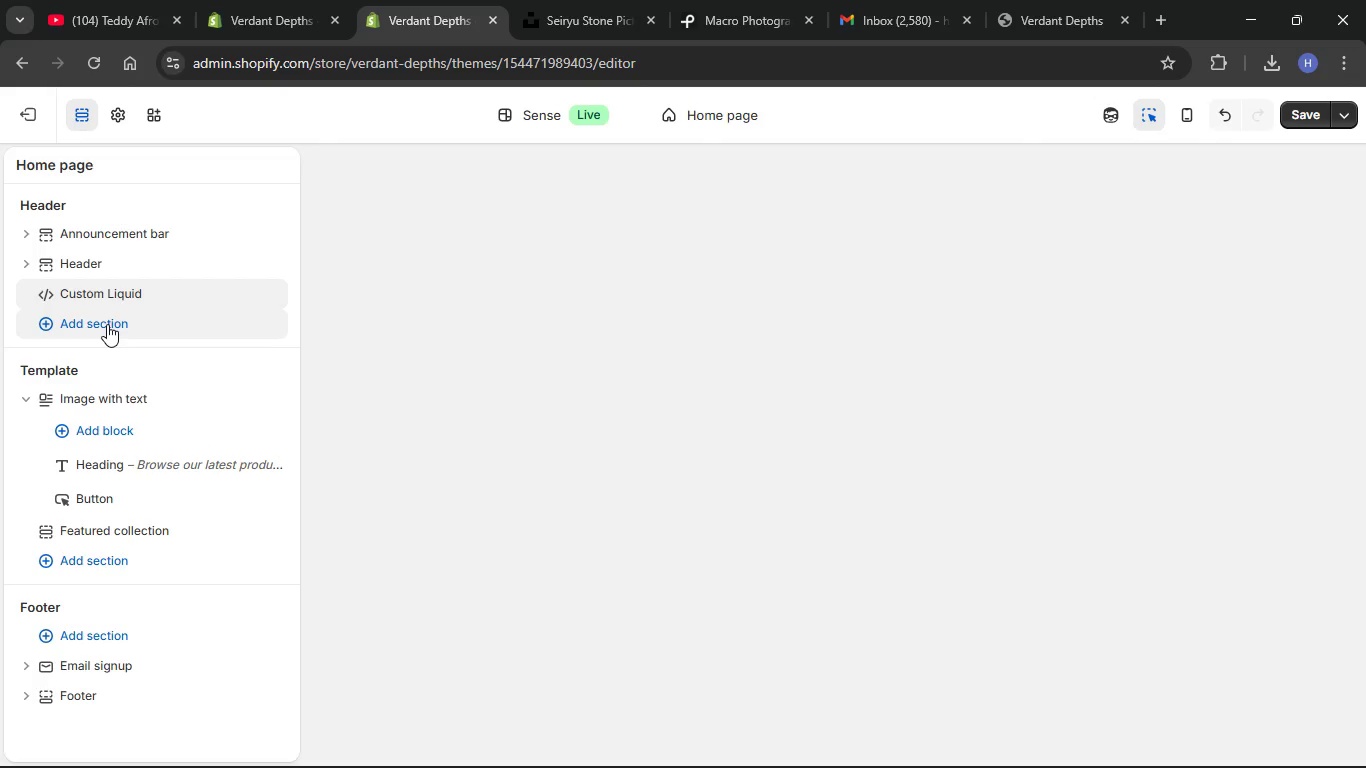 
left_click([110, 328])
 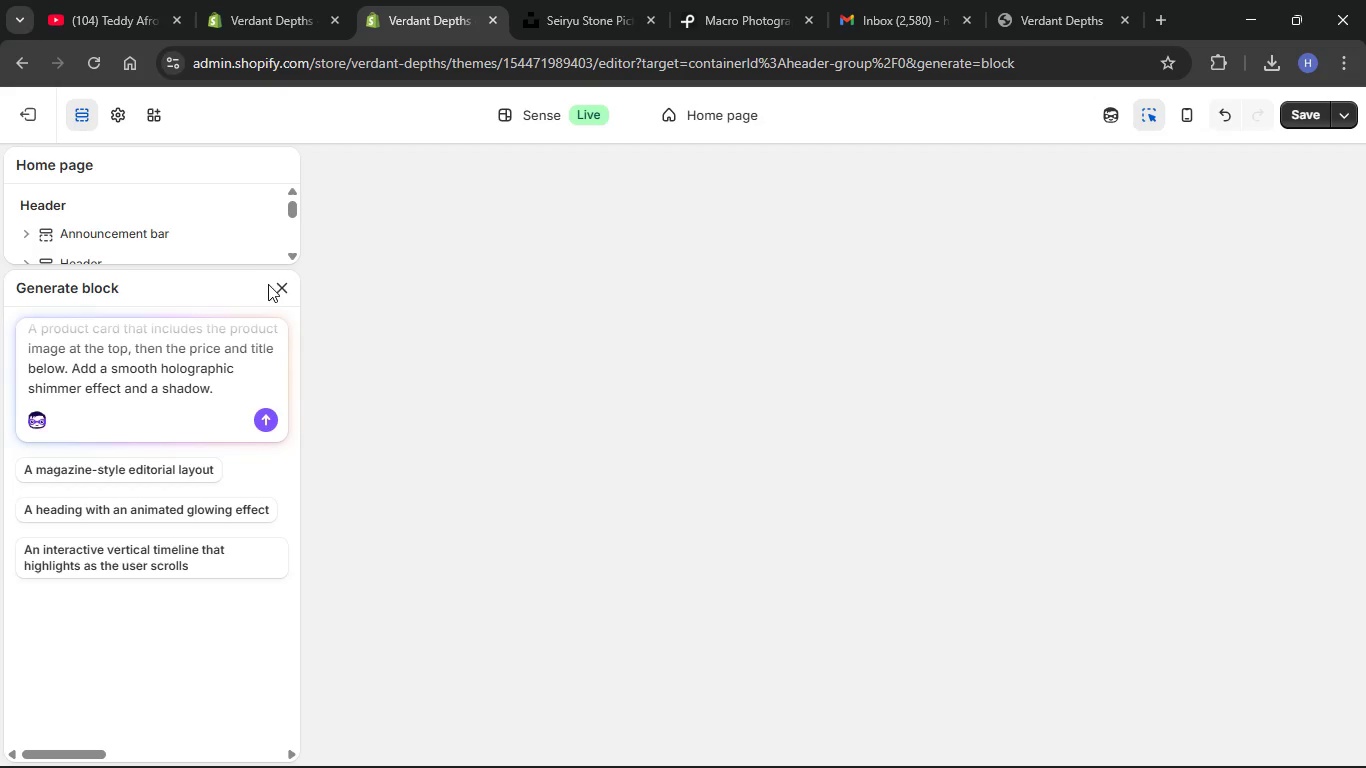 
wait(6.28)
 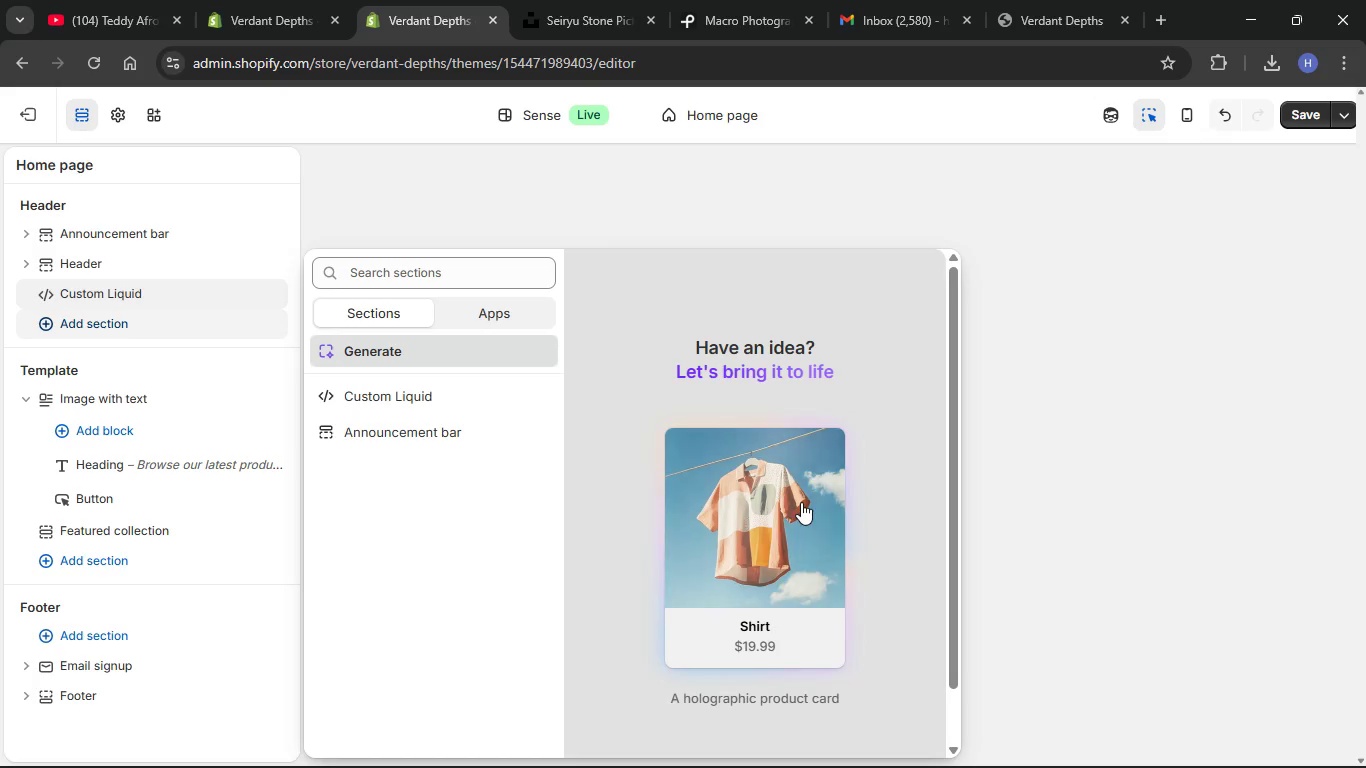 
scroll: coordinate [196, 369], scroll_direction: up, amount: 1.0
 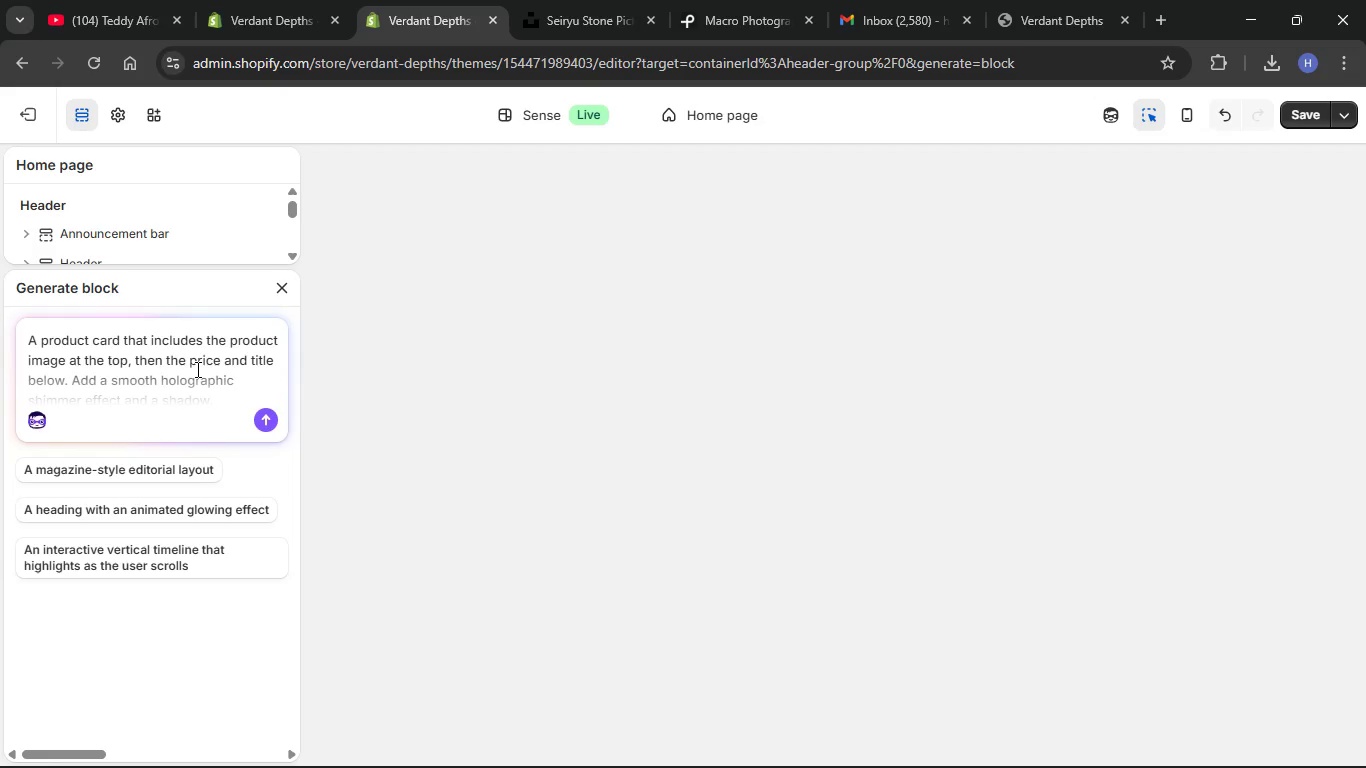 
scroll: coordinate [196, 369], scroll_direction: down, amount: 1.0
 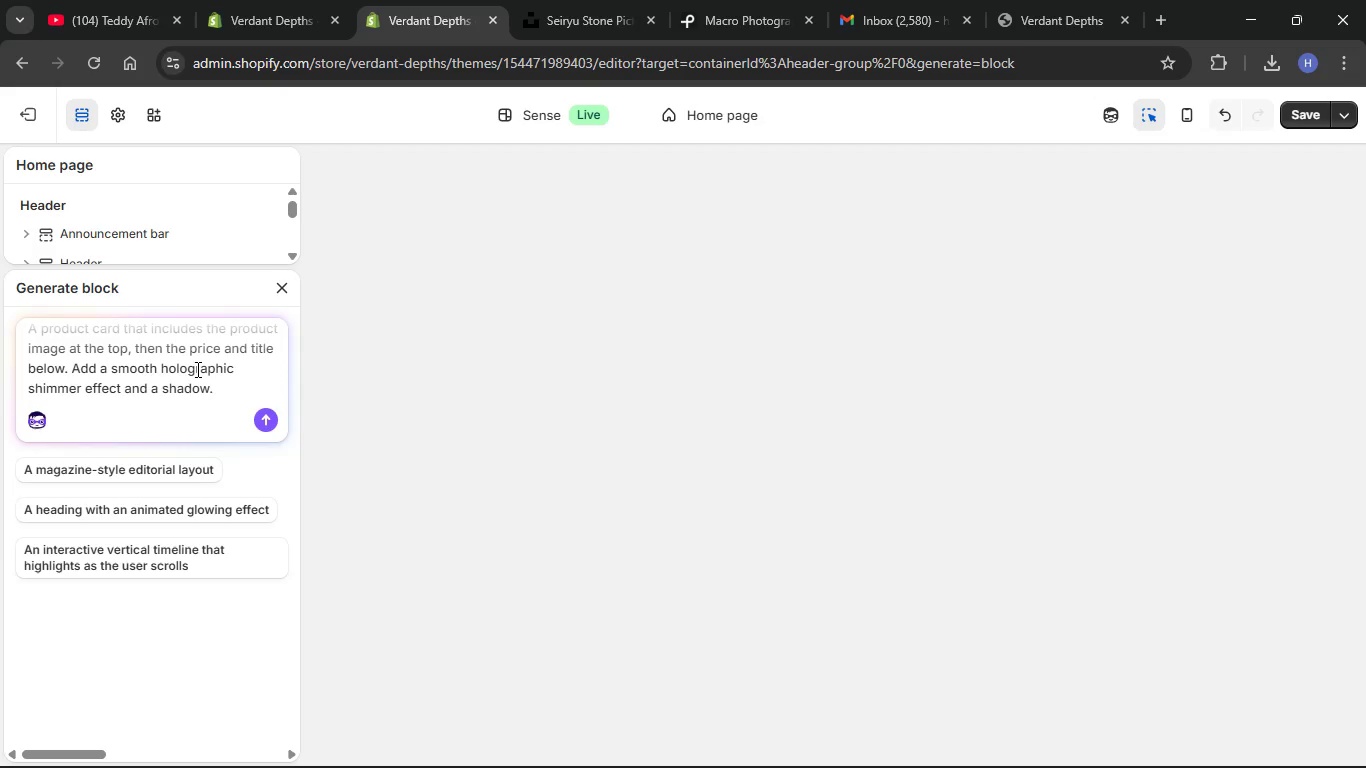 
scroll: coordinate [196, 369], scroll_direction: up, amount: 2.0
 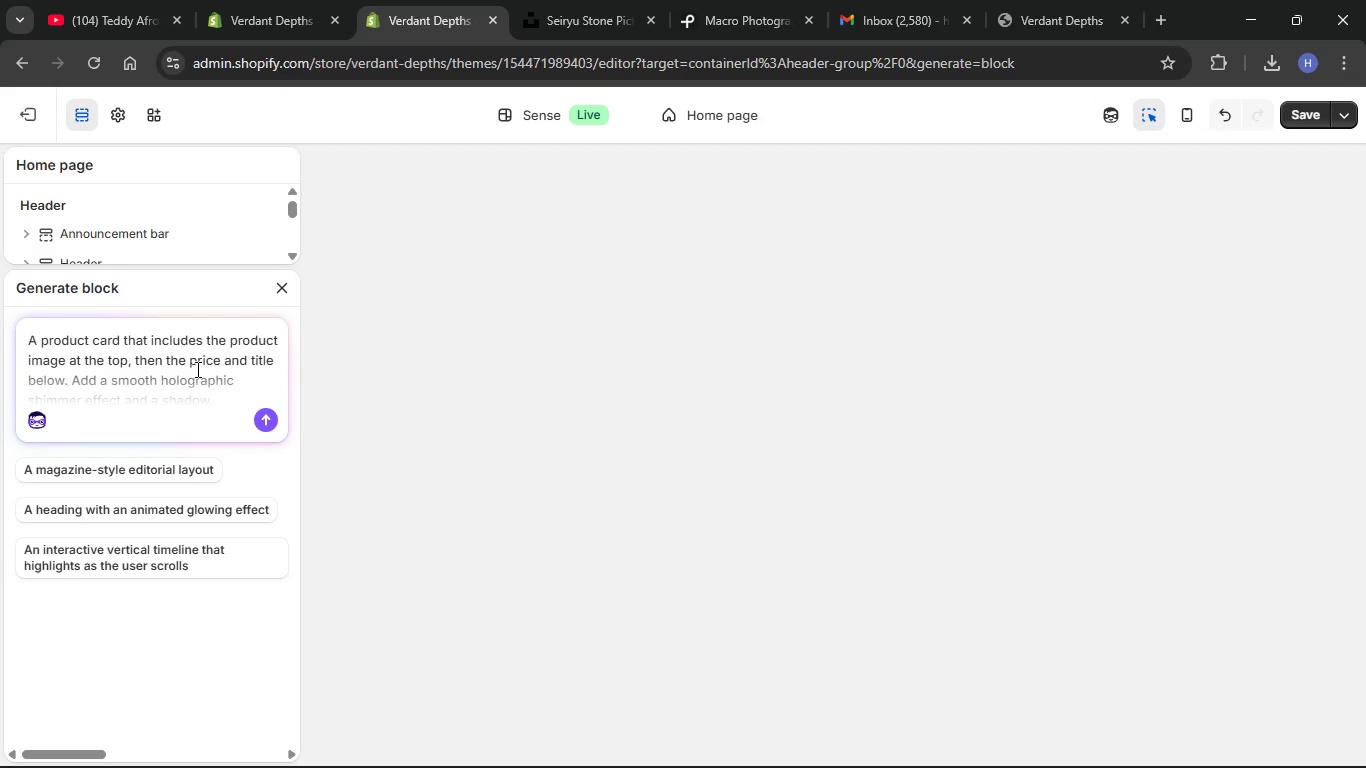 
scroll: coordinate [196, 369], scroll_direction: down, amount: 1.0
 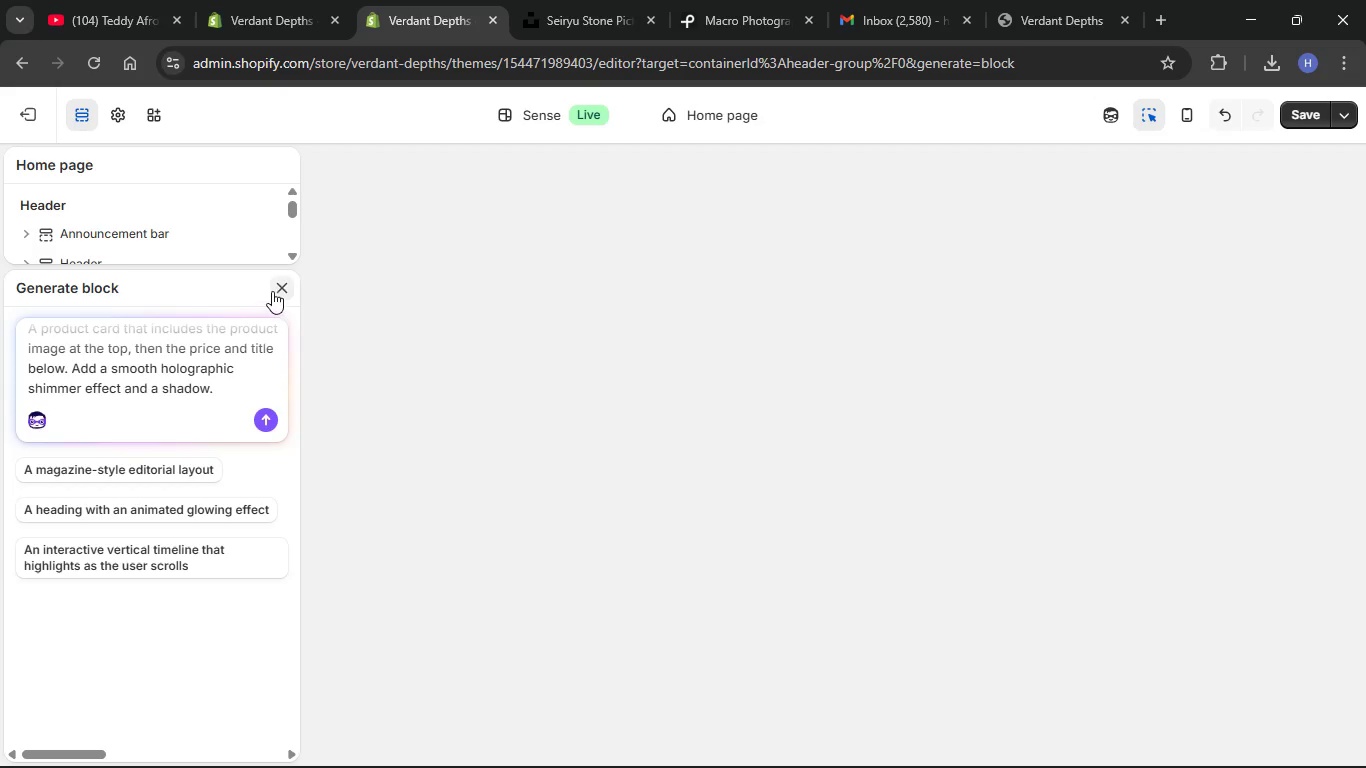 
left_click([272, 291])
 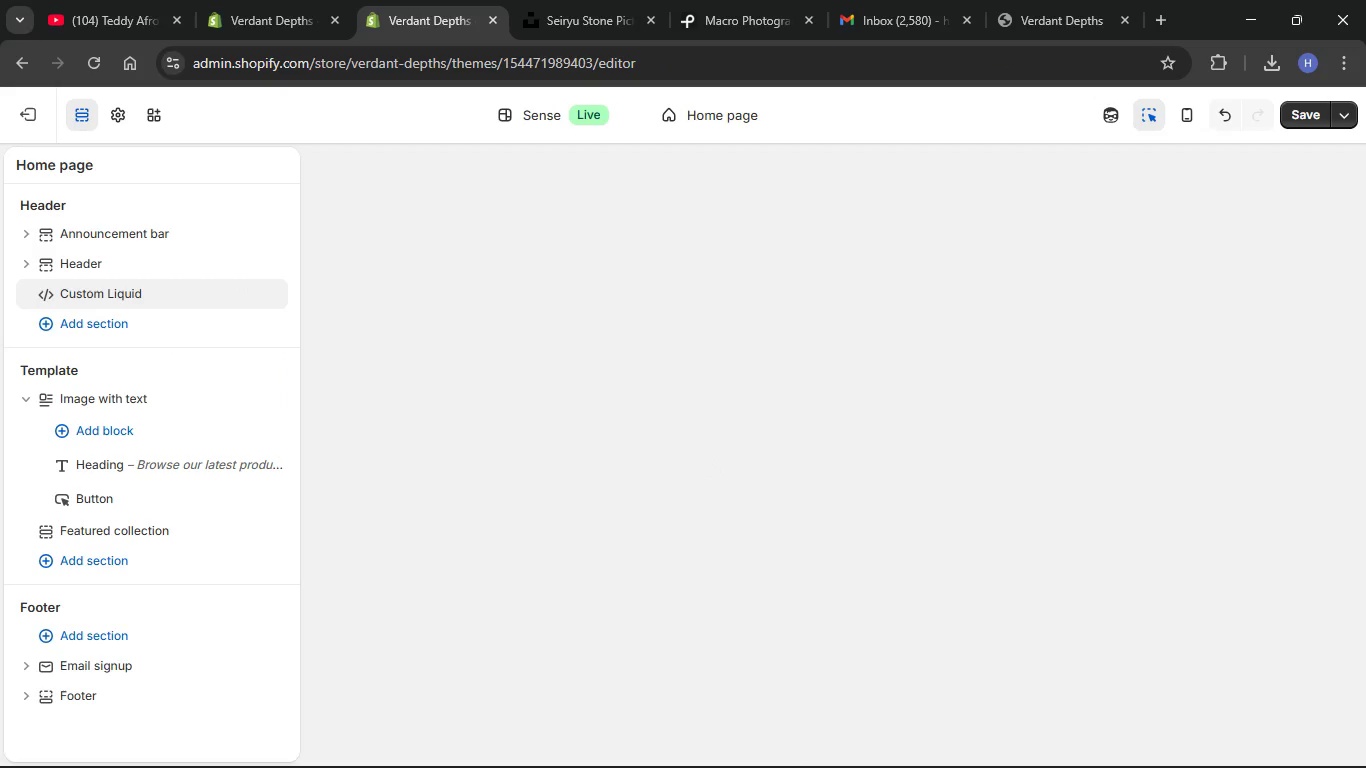 
mouse_move([943, 752])
 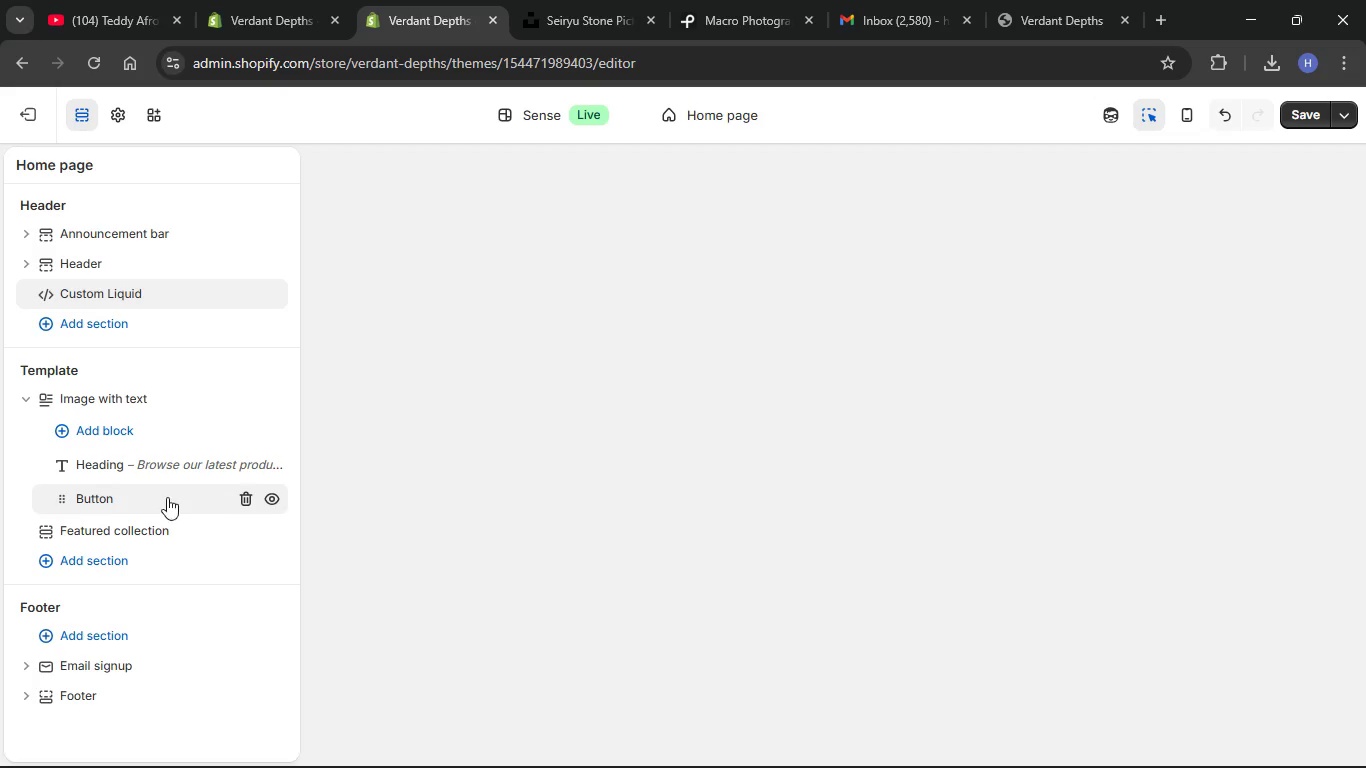 
wait(6.26)
 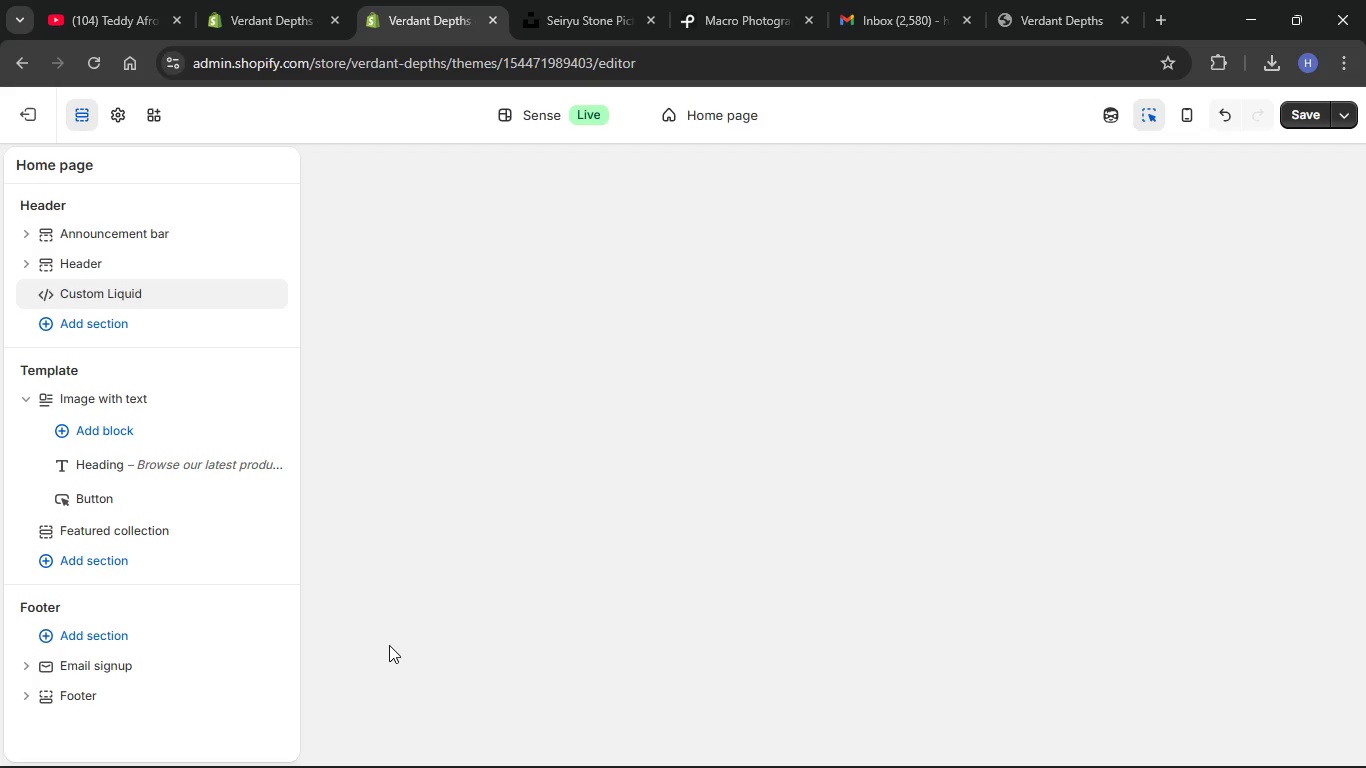 
left_click([131, 316])
 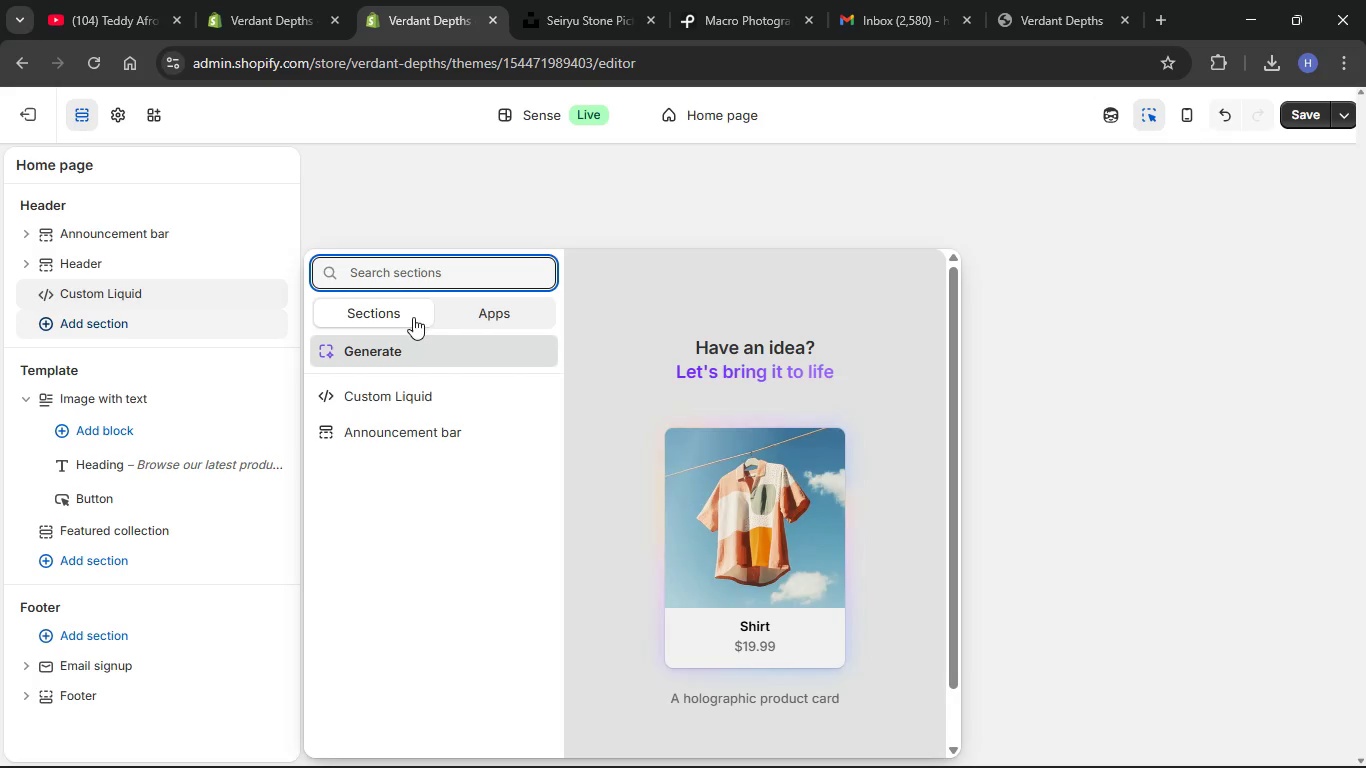 
left_click([449, 316])
 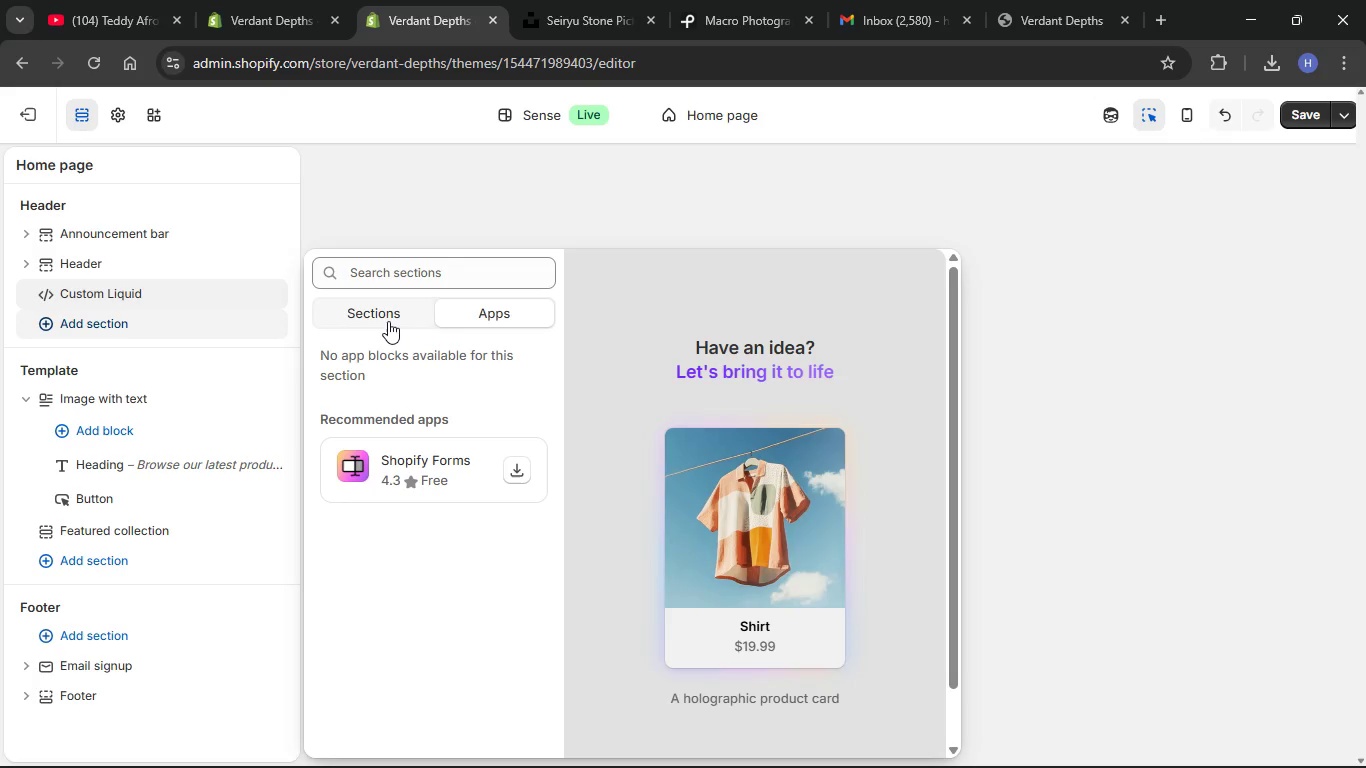 
left_click([388, 321])
 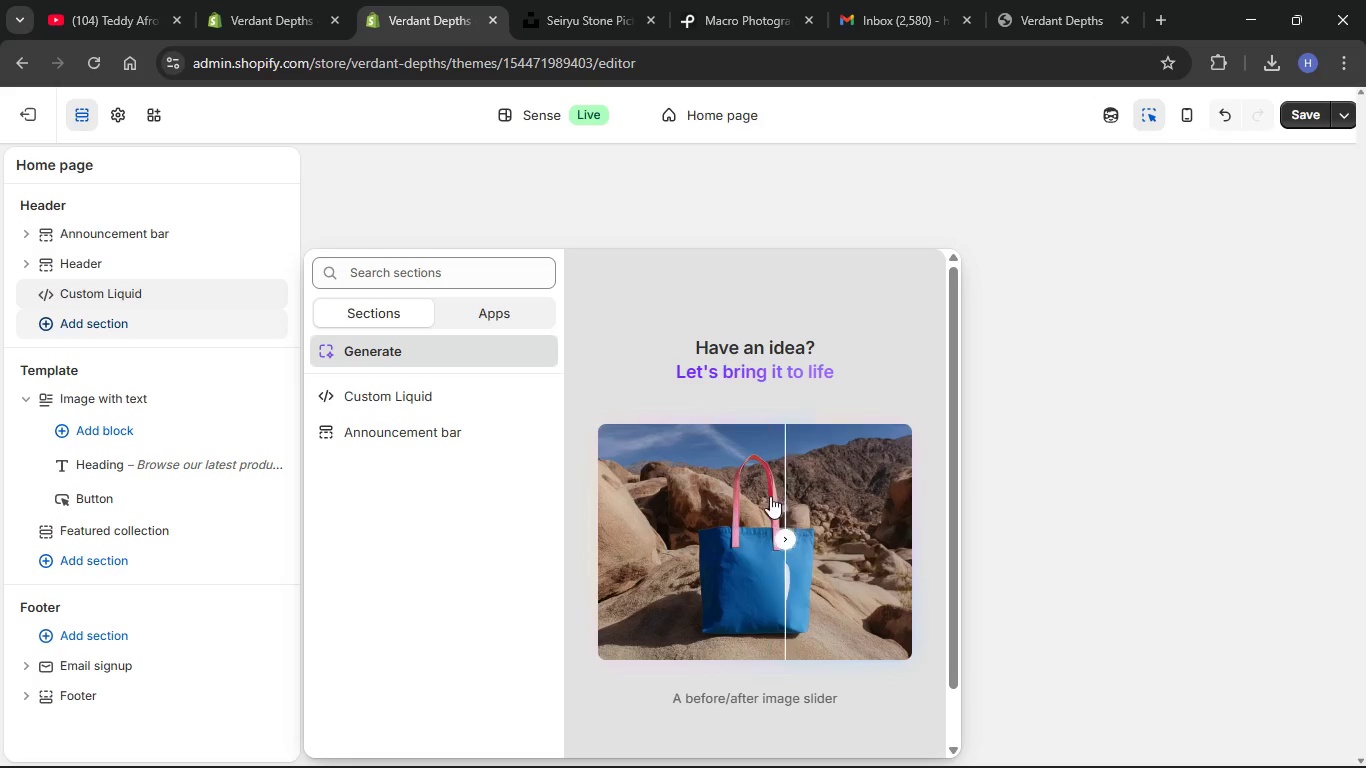 
wait(29.17)
 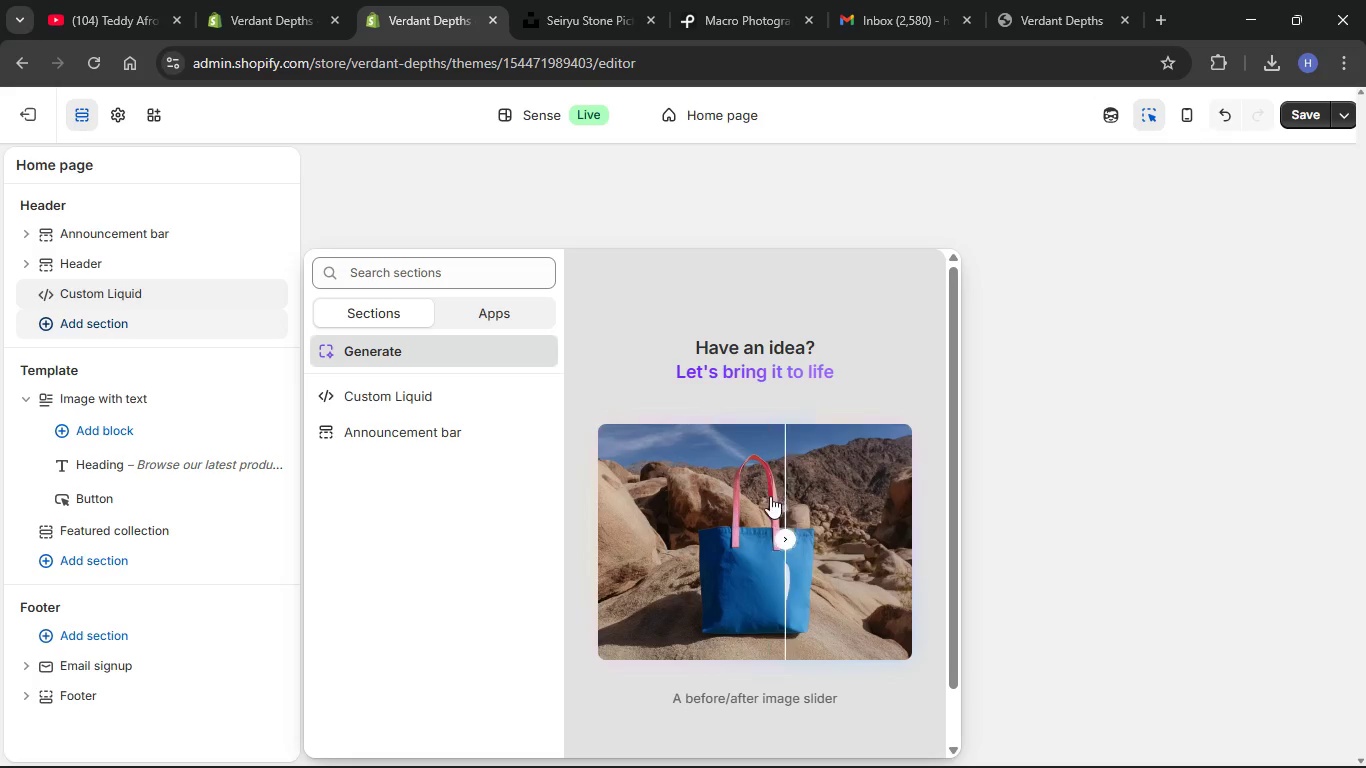 
left_click([282, 295])
 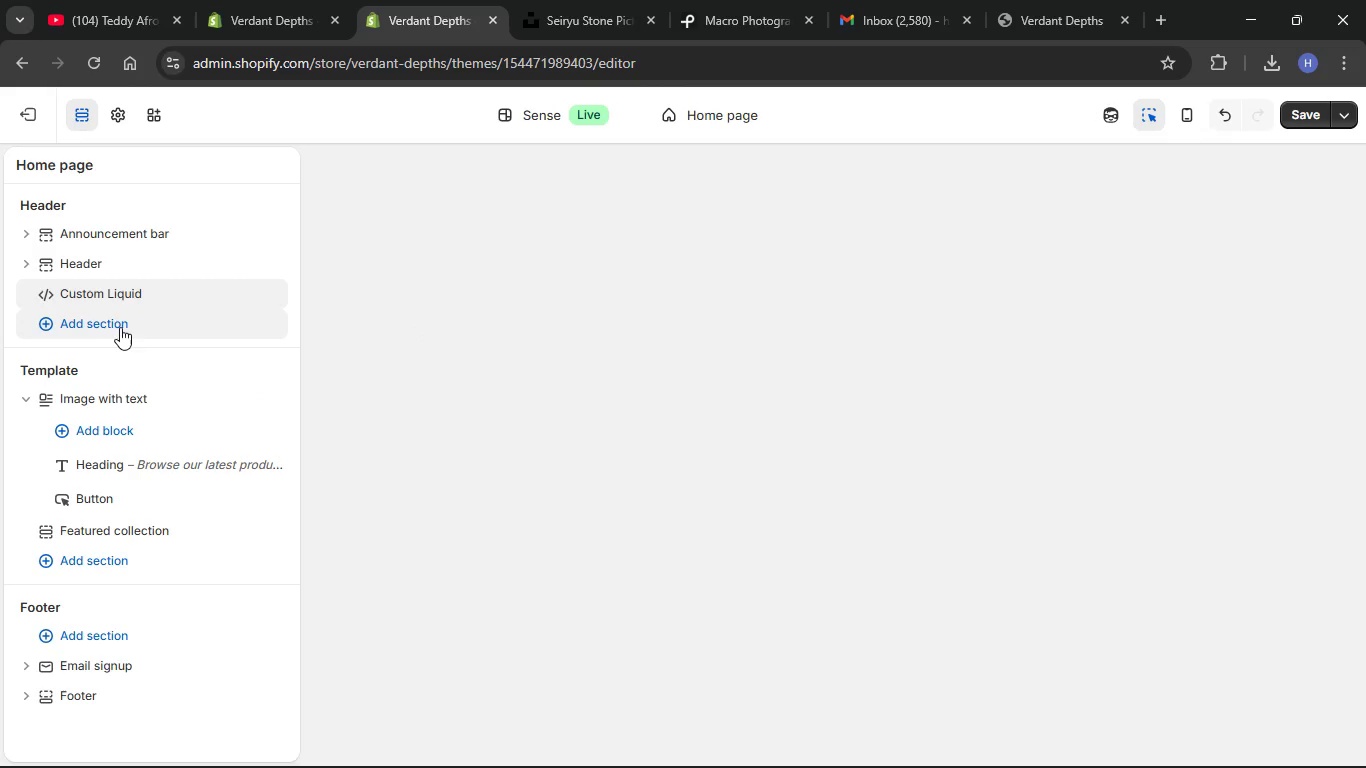 
left_click([114, 332])
 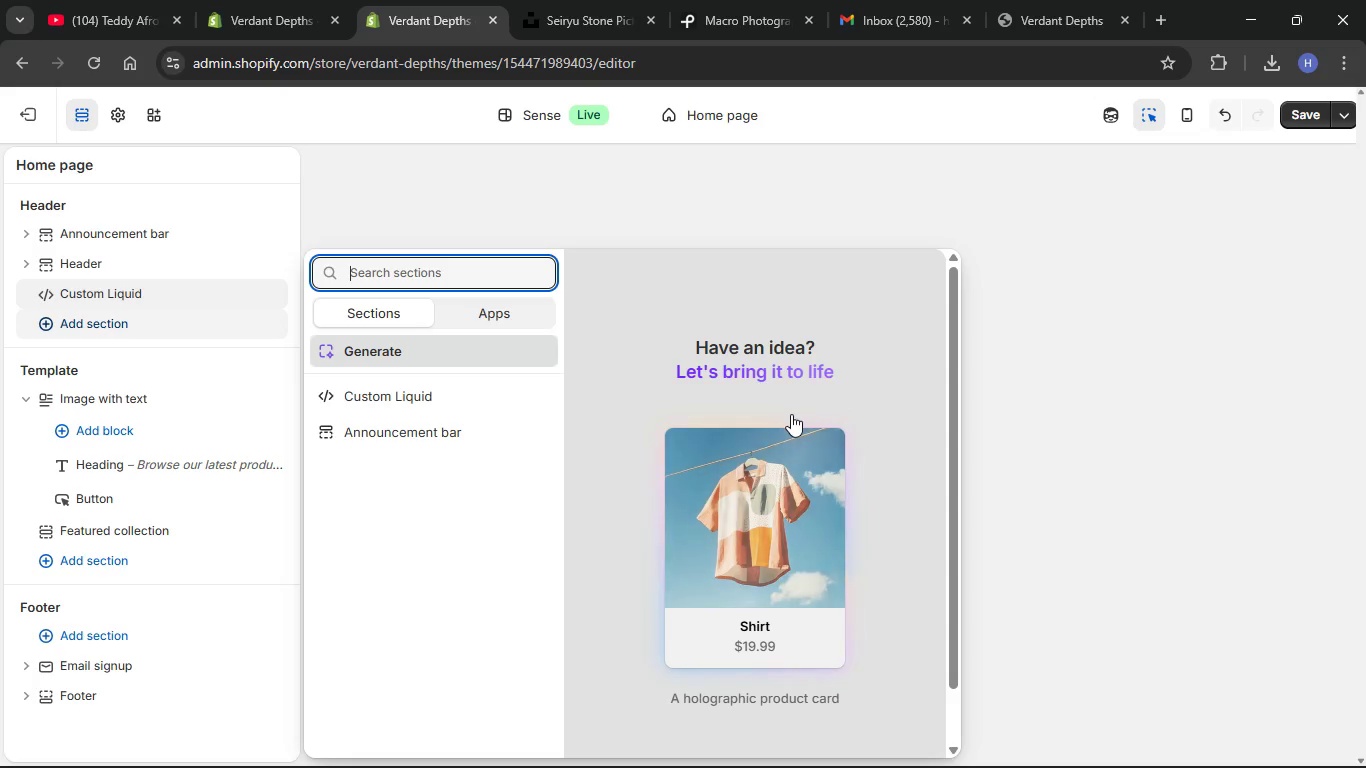 
wait(10.88)
 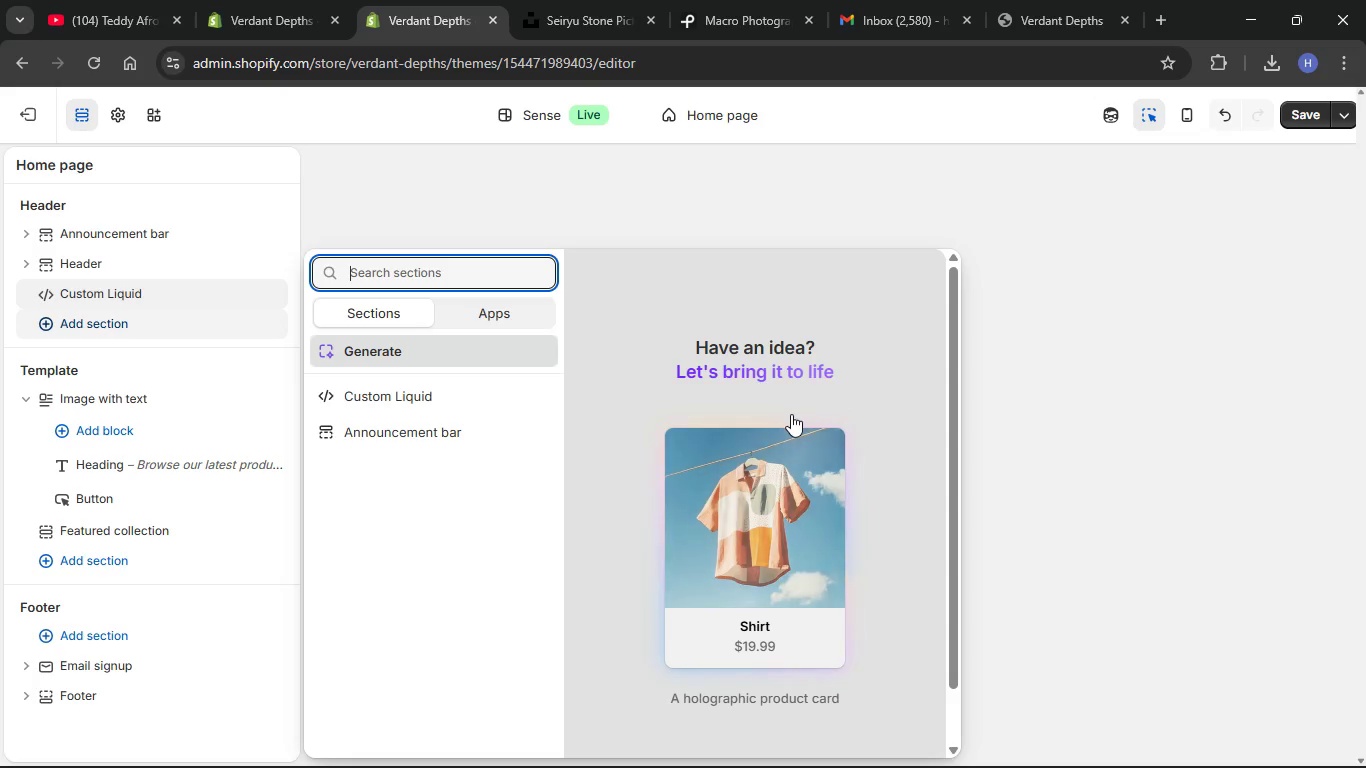 
left_click([778, 474])
 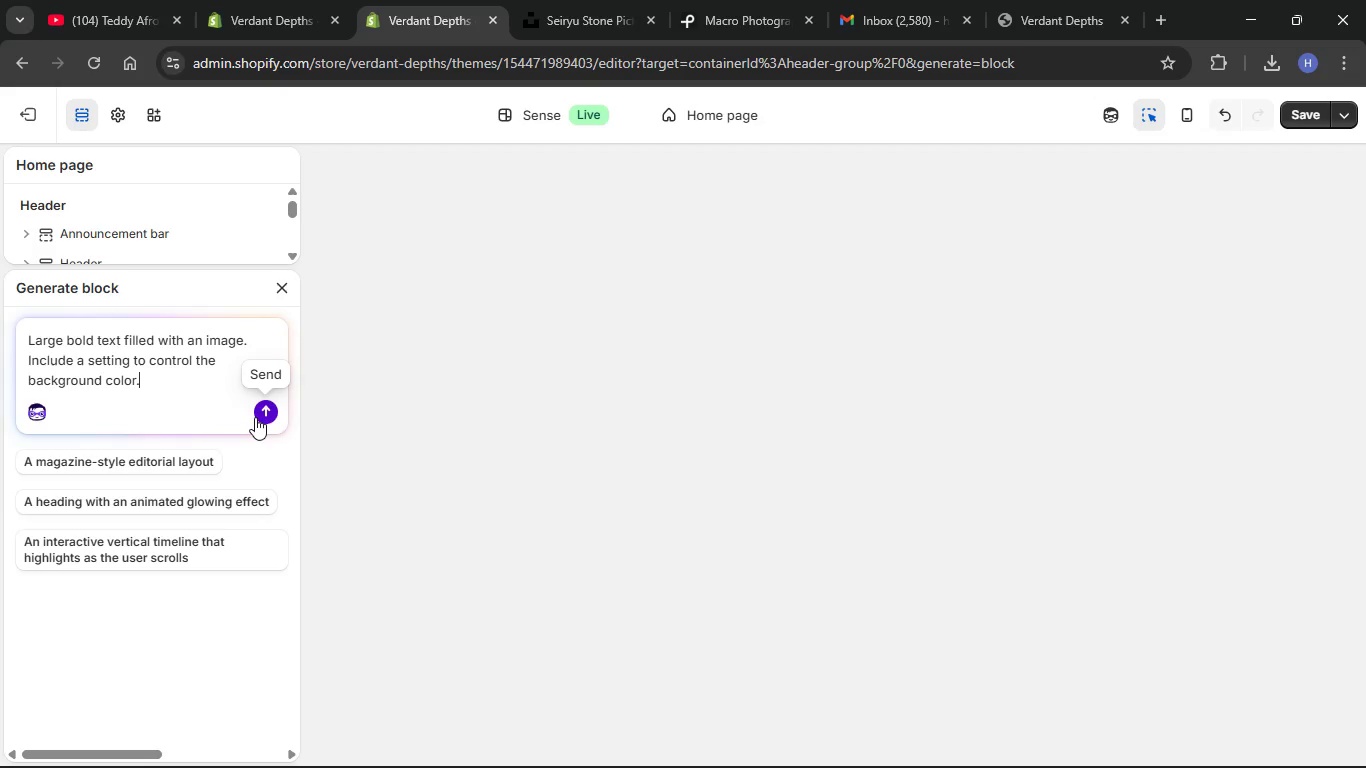 
wait(13.08)
 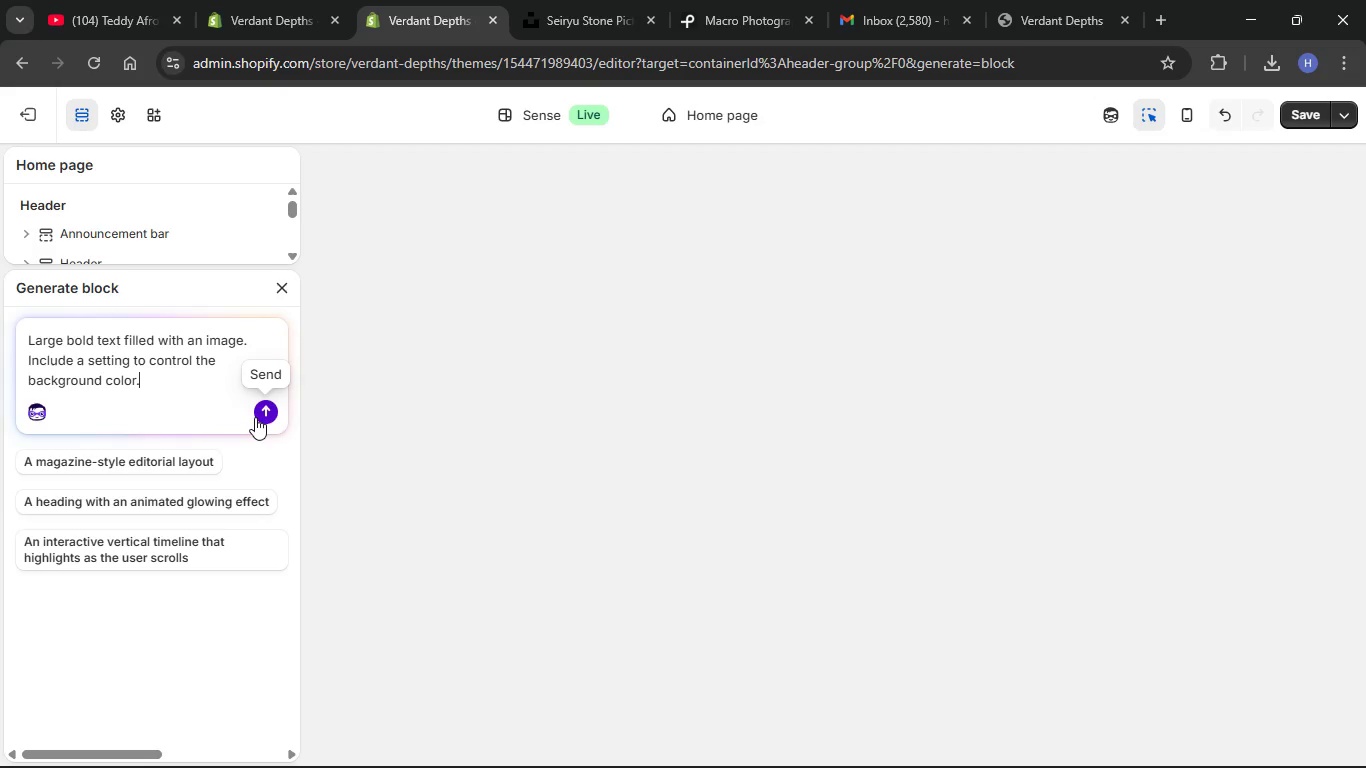 
left_click([270, 407])
 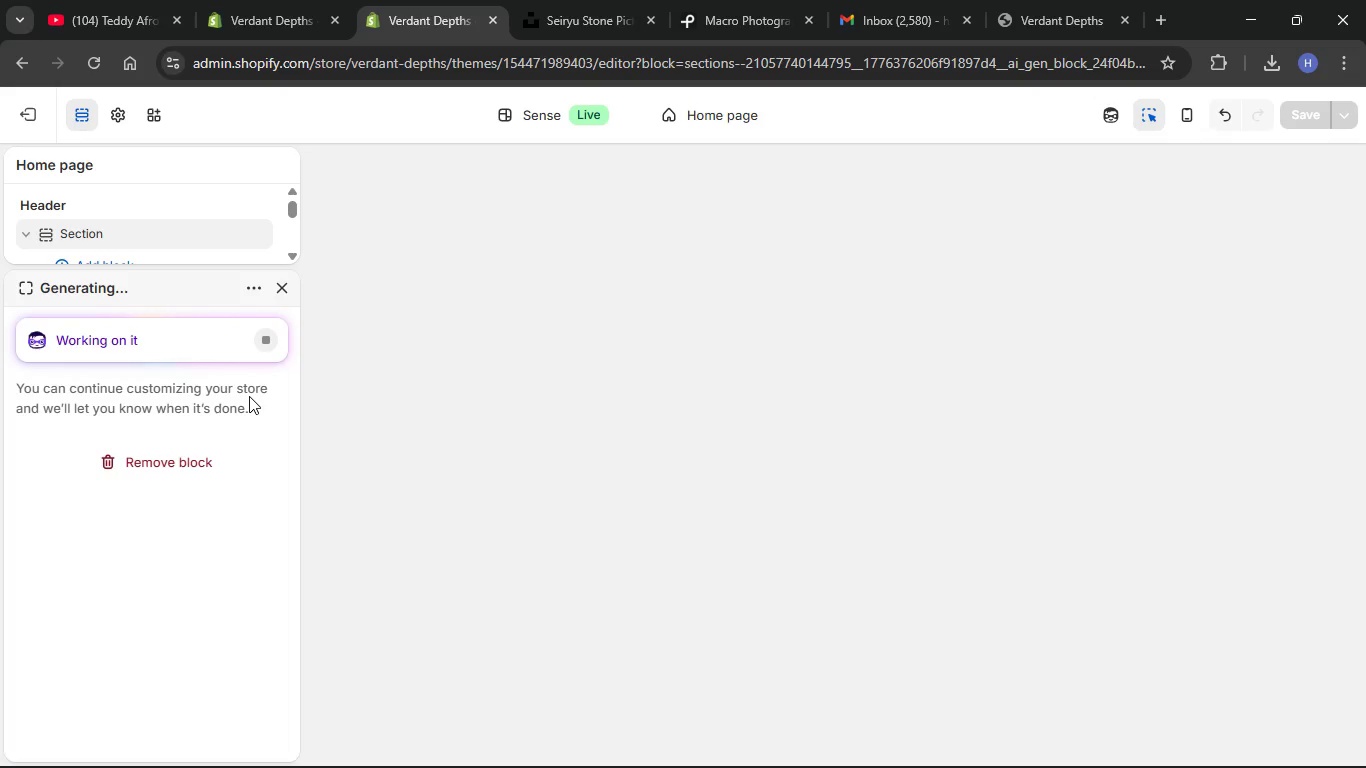 
wait(12.86)
 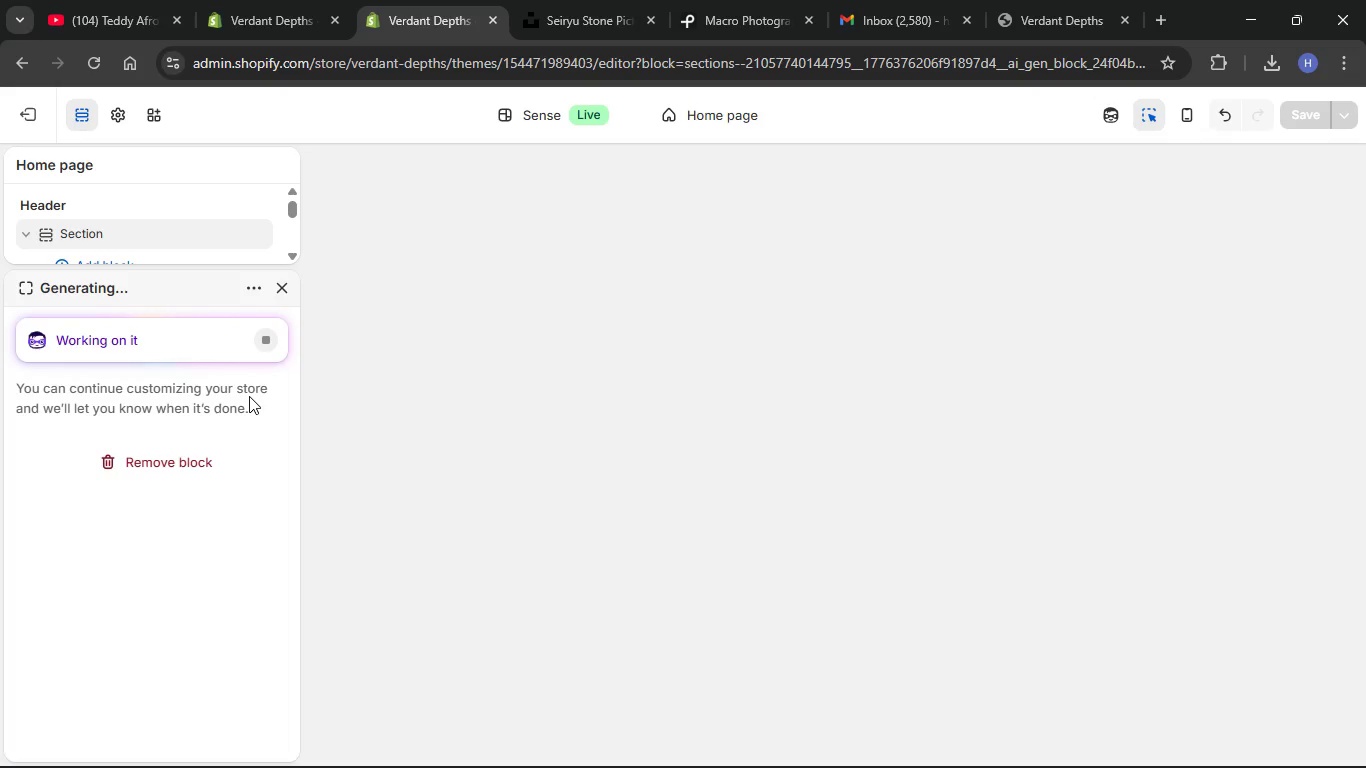 
scroll: coordinate [136, 467], scroll_direction: up, amount: 5.0
 